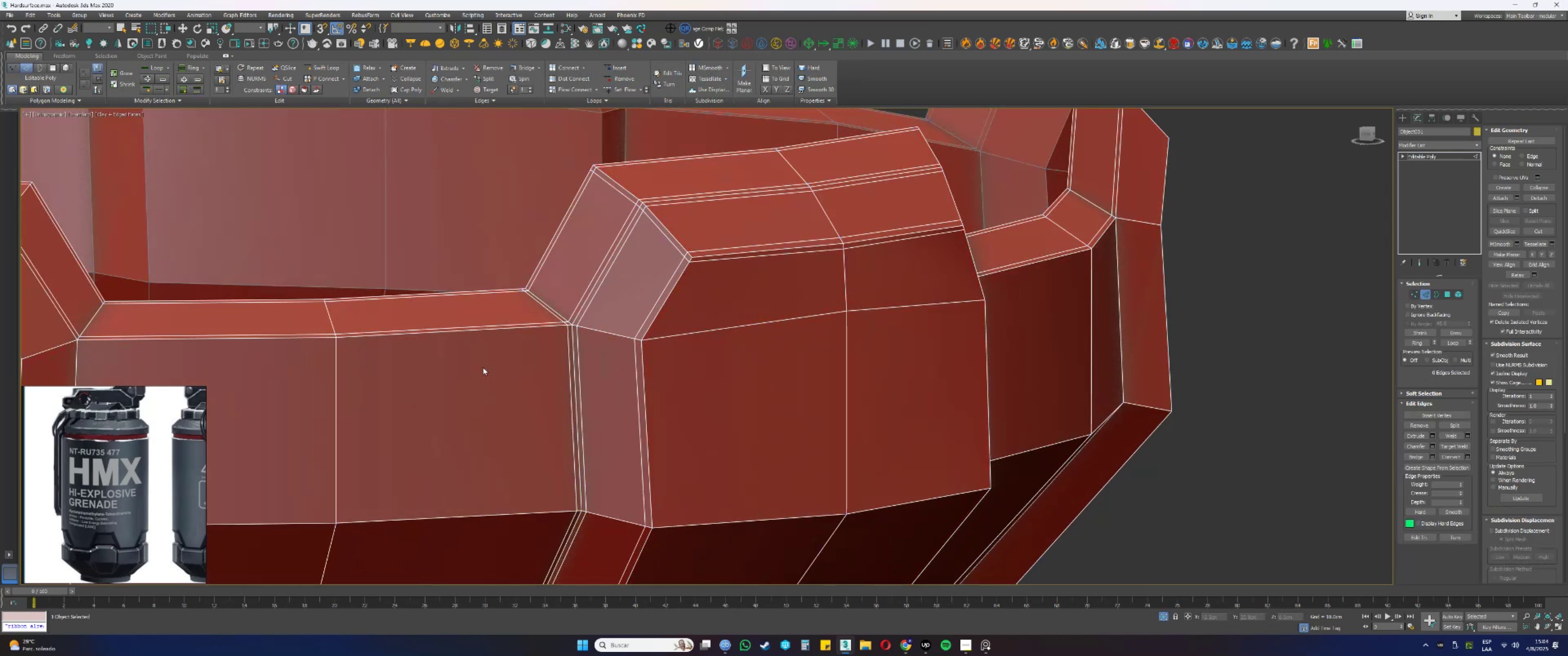 
key(1)
 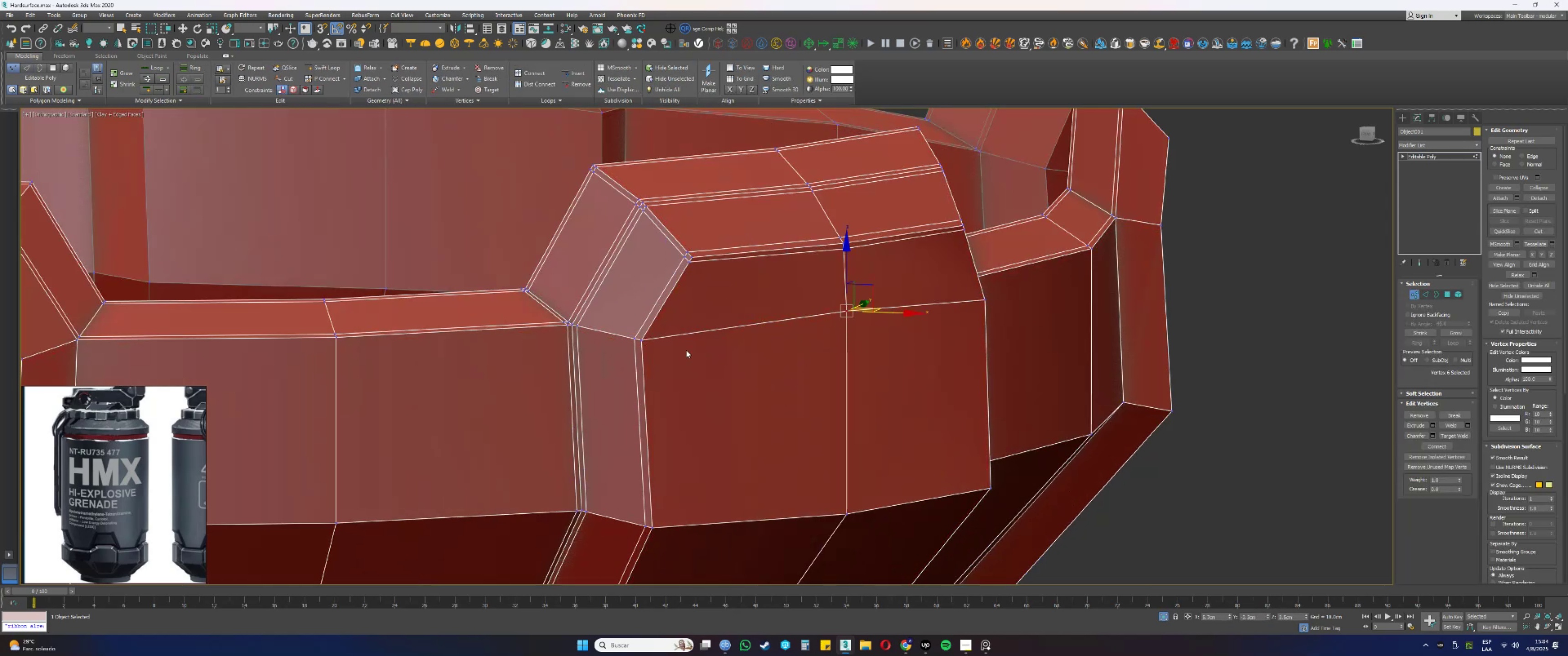 
left_click([641, 339])
 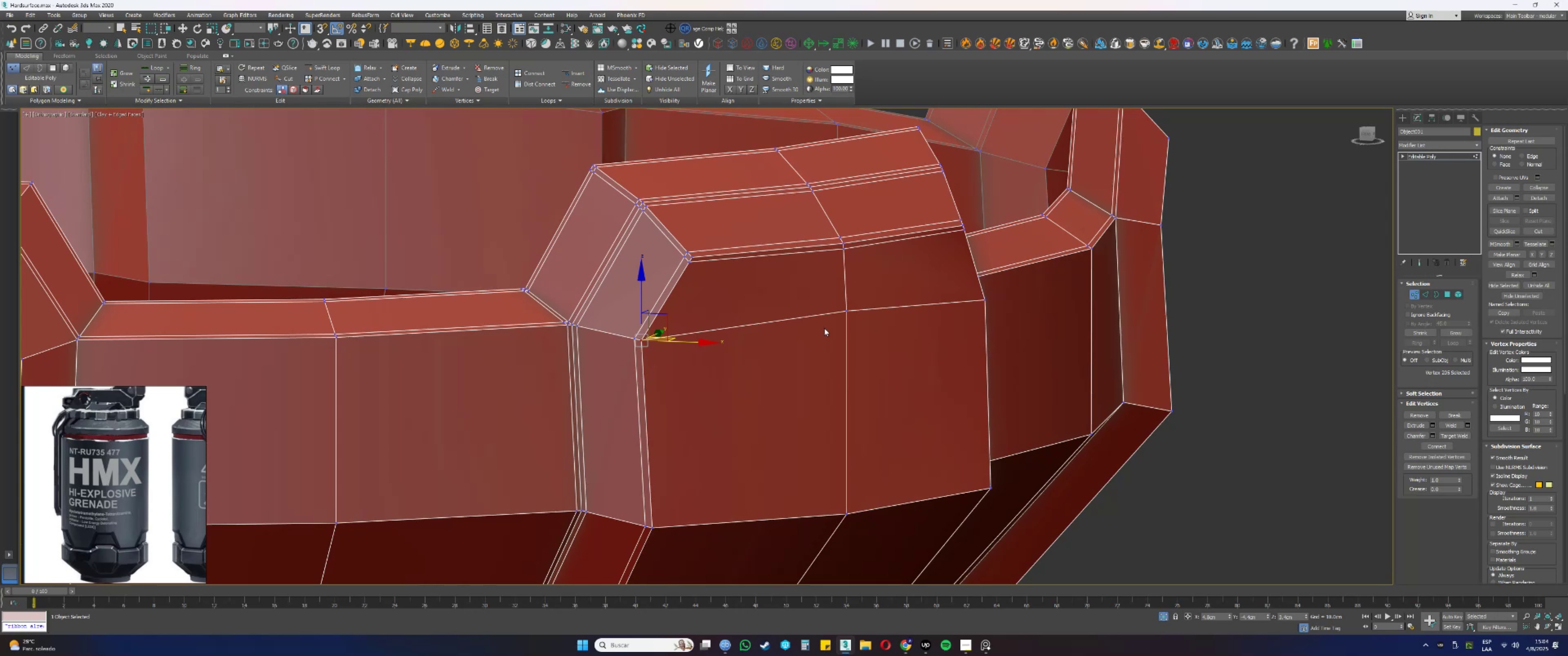 
hold_key(key=ControlLeft, duration=0.47)
left_click([985, 297])
 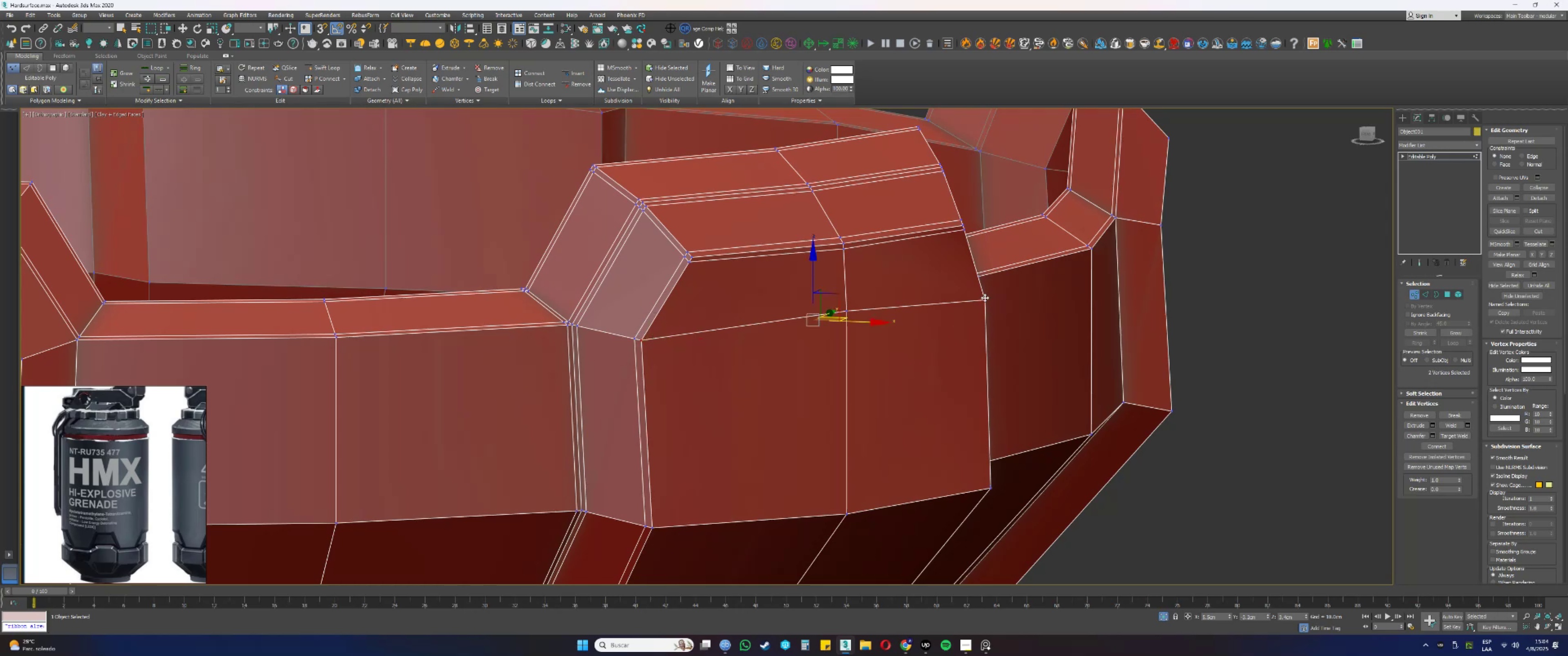 
hold_key(key=AltLeft, duration=0.59)
 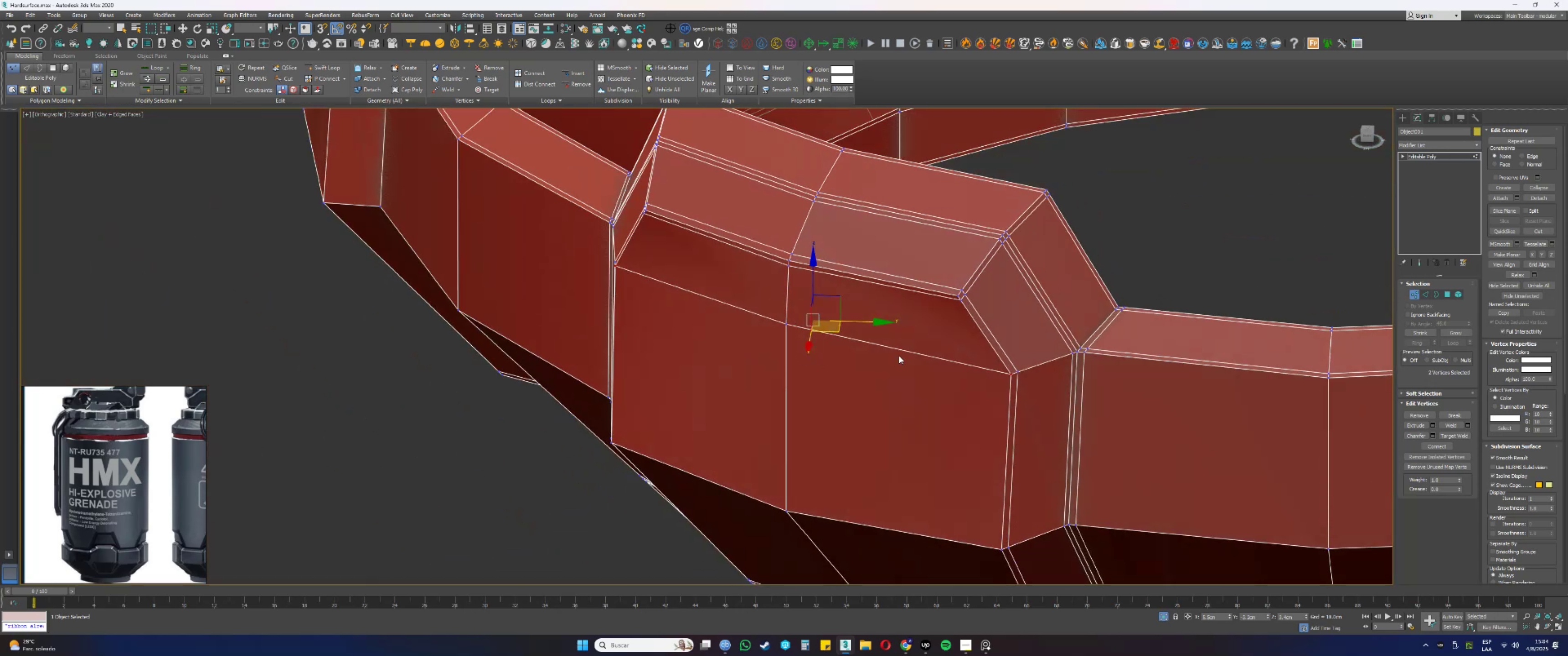 
hold_key(key=AltLeft, duration=0.32)
 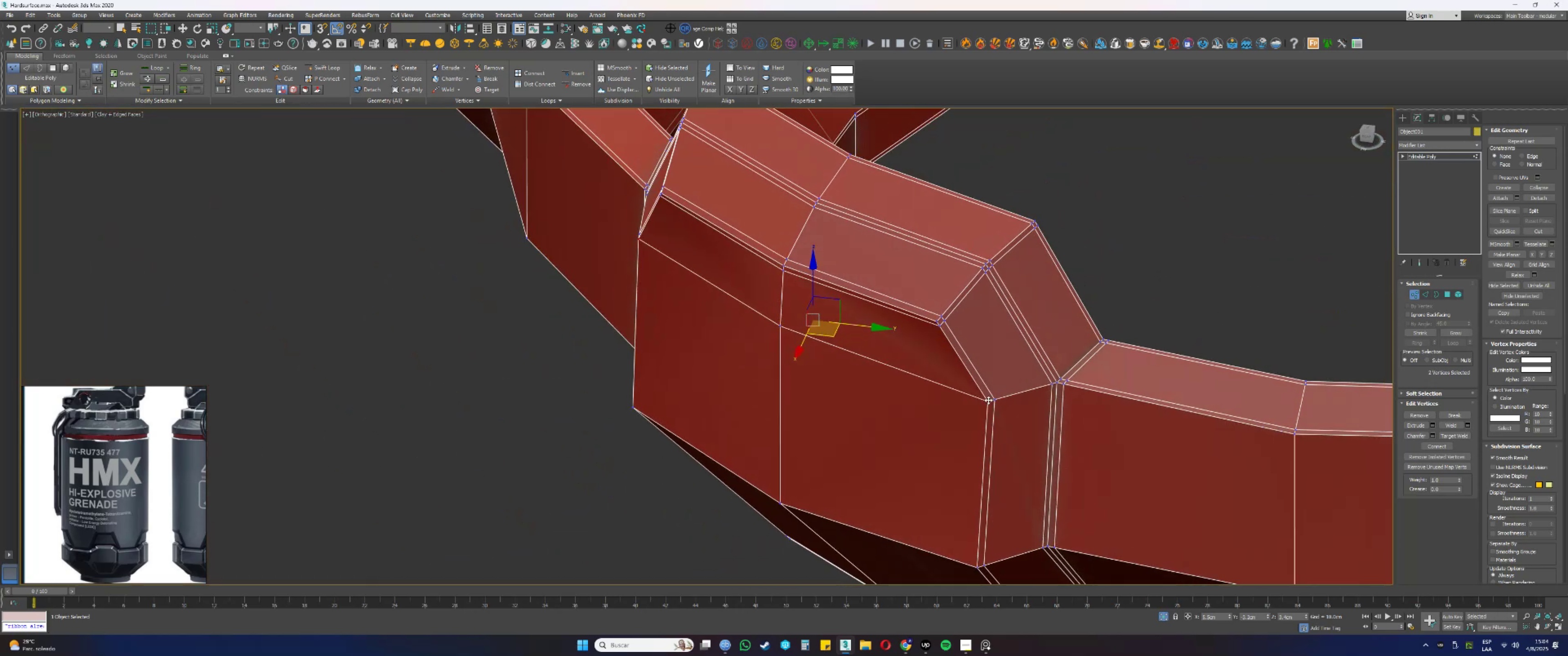 
left_click([986, 404])
 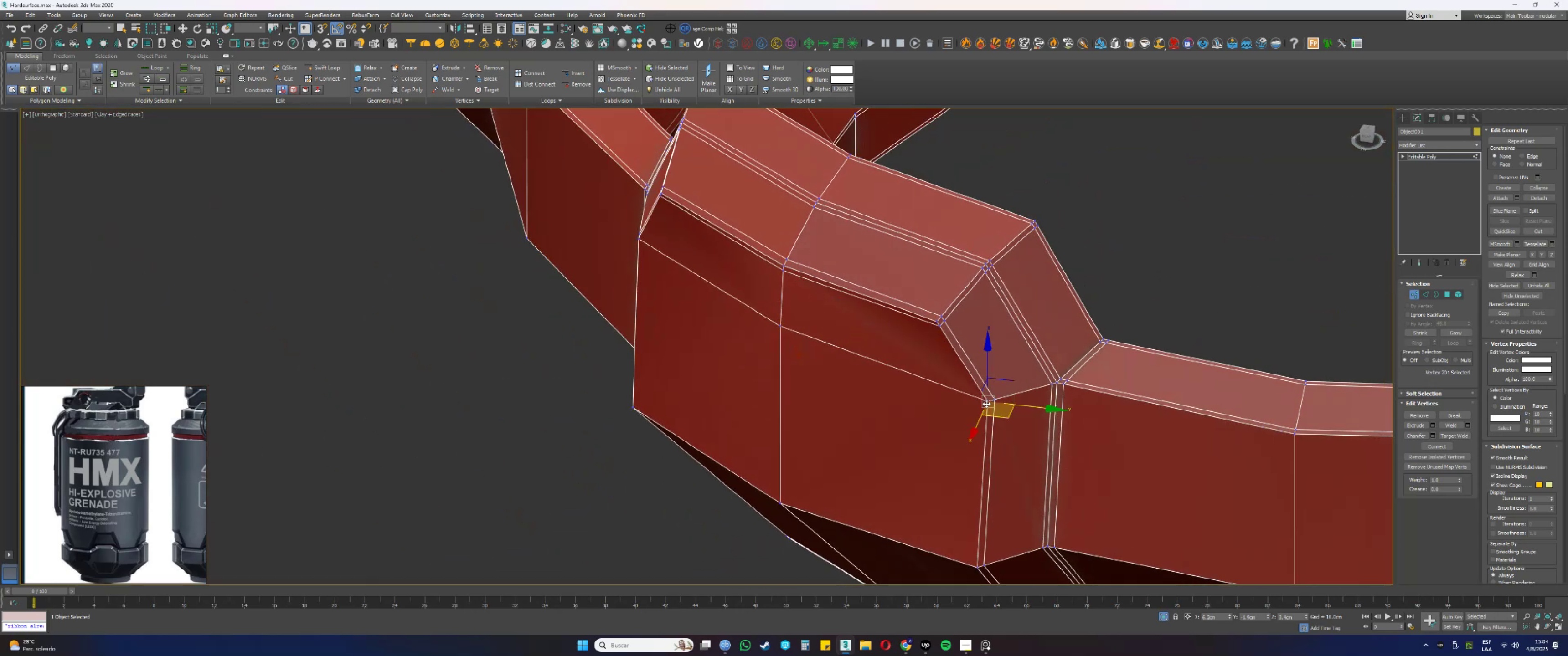 
hold_key(key=AltLeft, duration=0.55)
 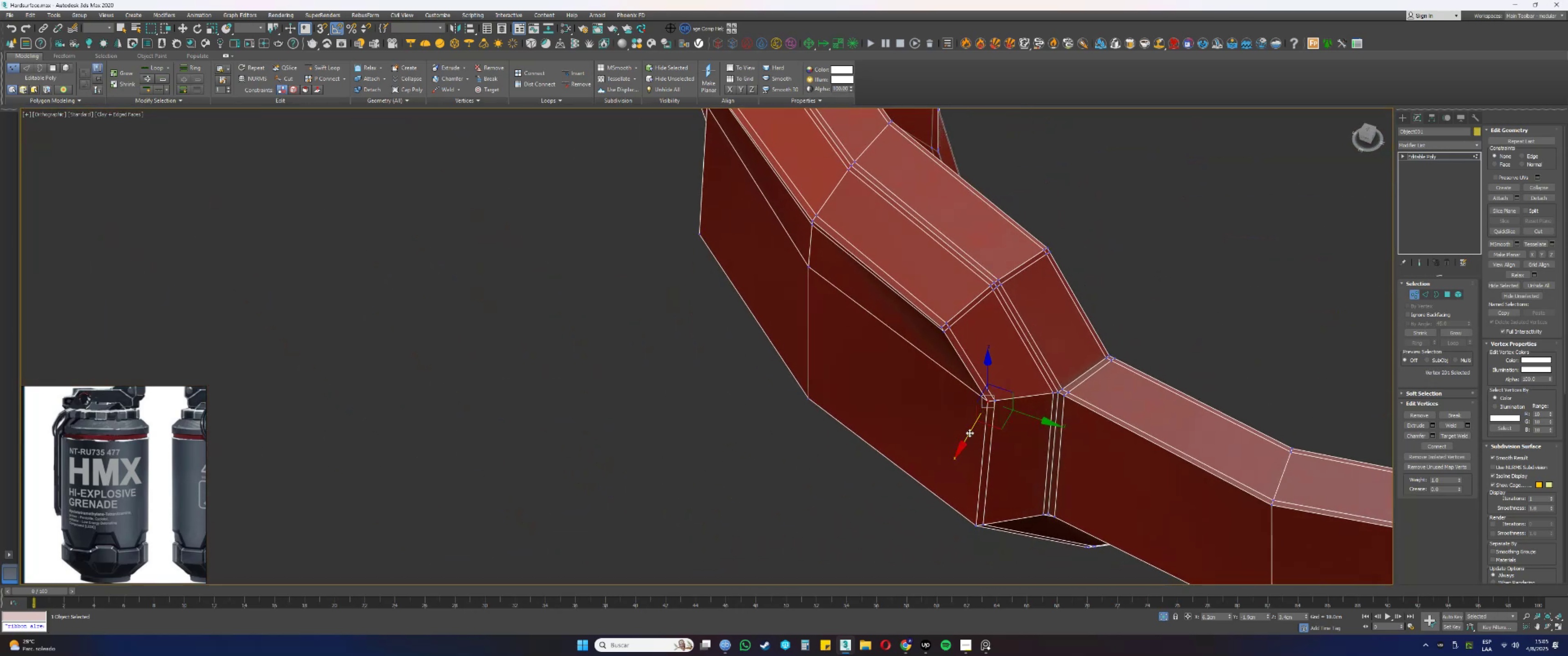 
hold_key(key=AltLeft, duration=0.41)
 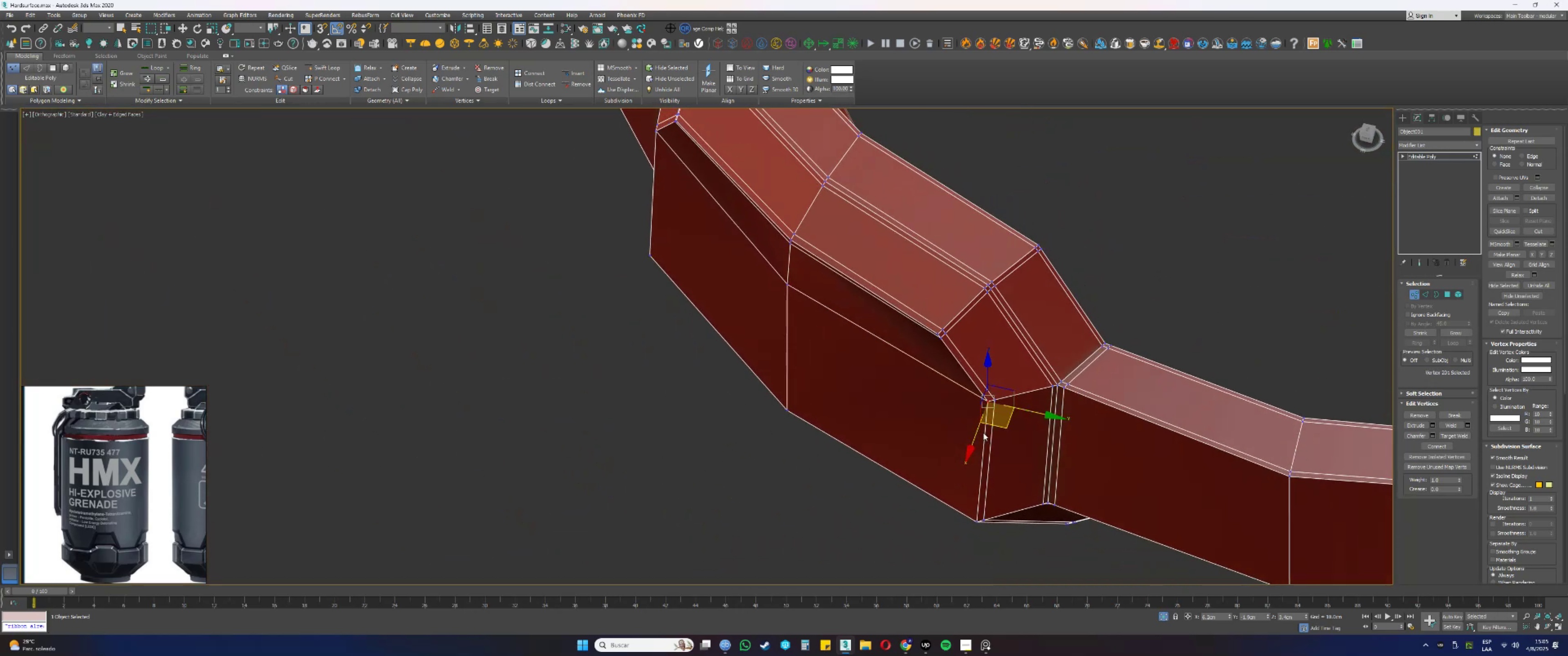 
type(tz)
 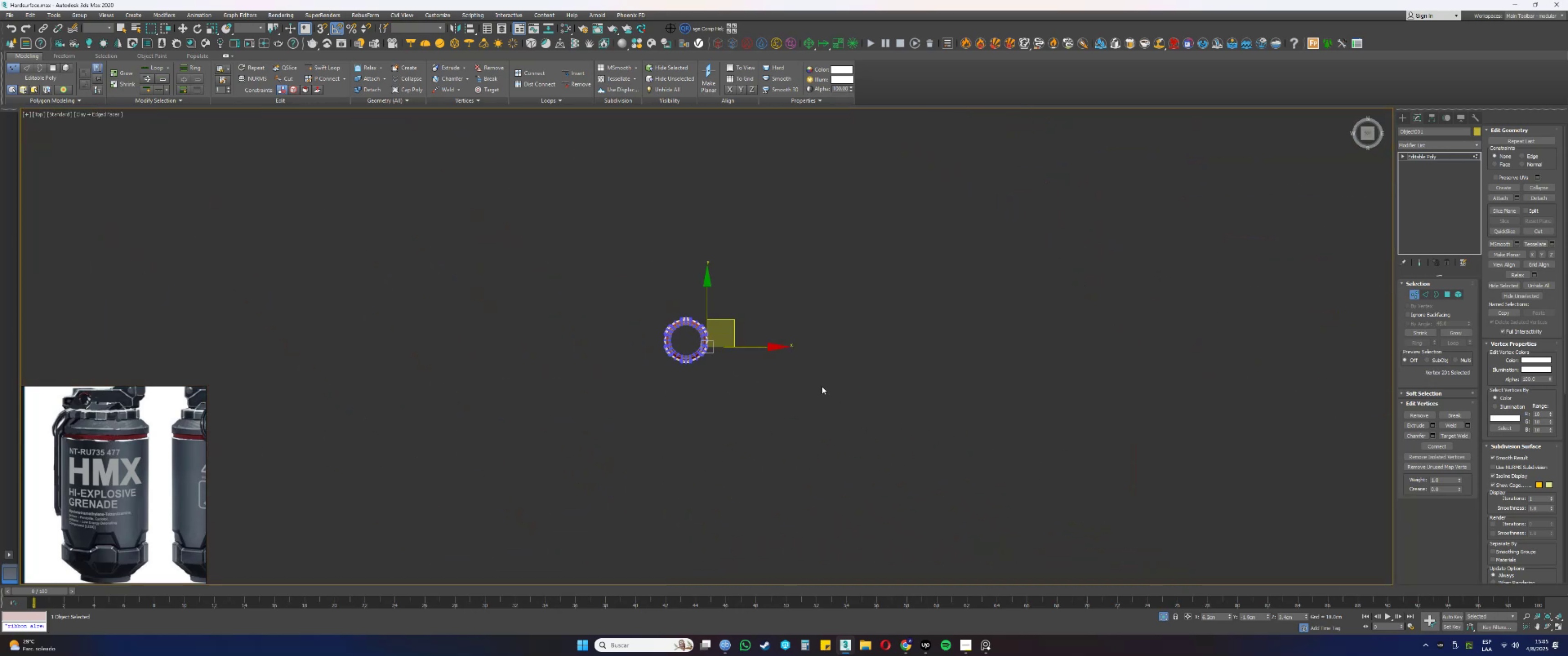 
scroll: coordinate [643, 354], scroll_direction: up, amount: 11.0
 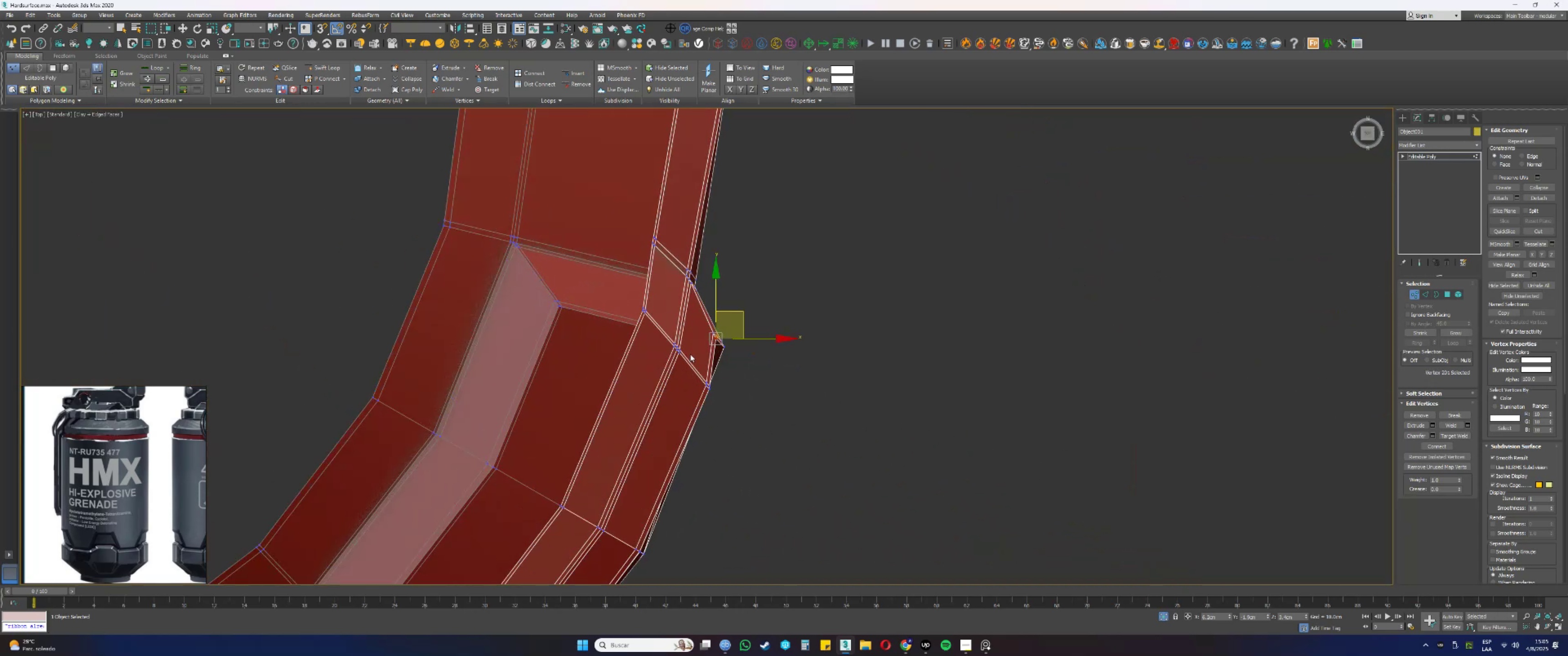 
hold_key(key=AltLeft, duration=0.35)
 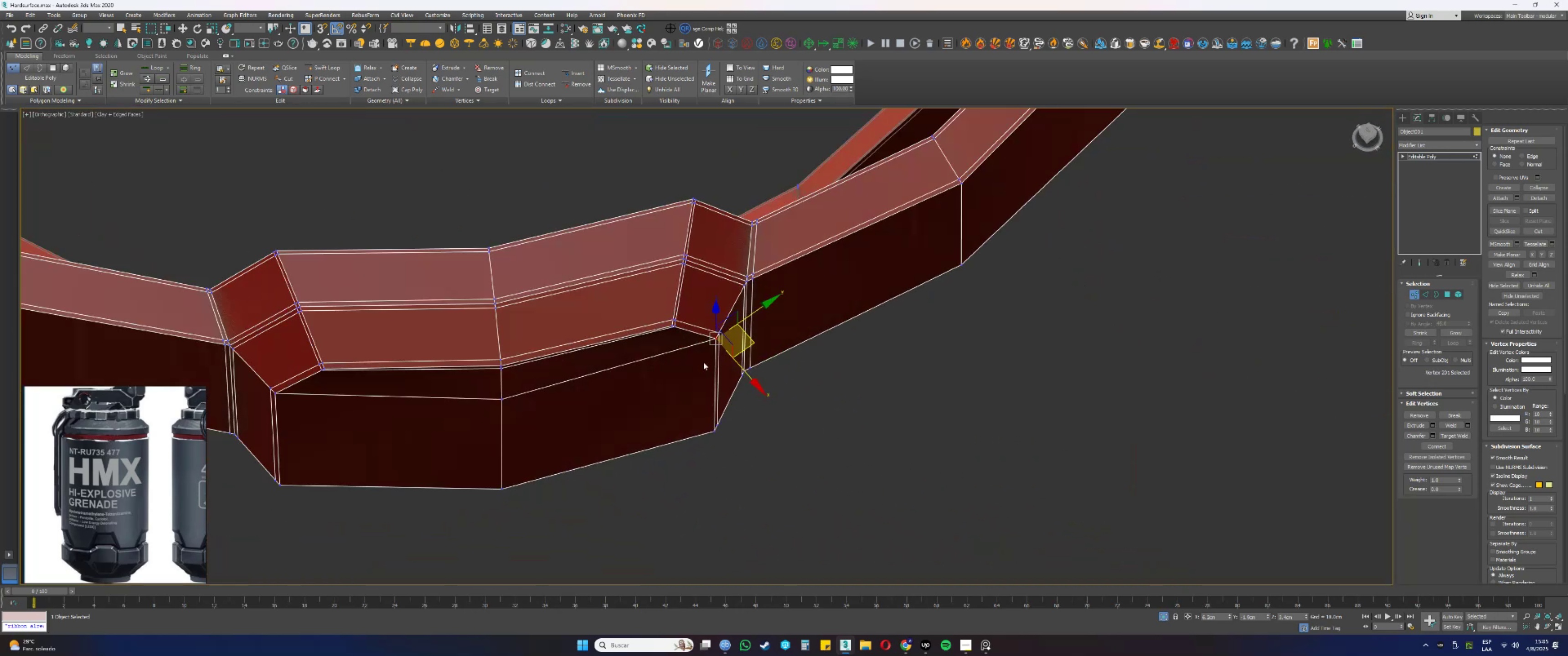 
key(Alt+AltLeft)
 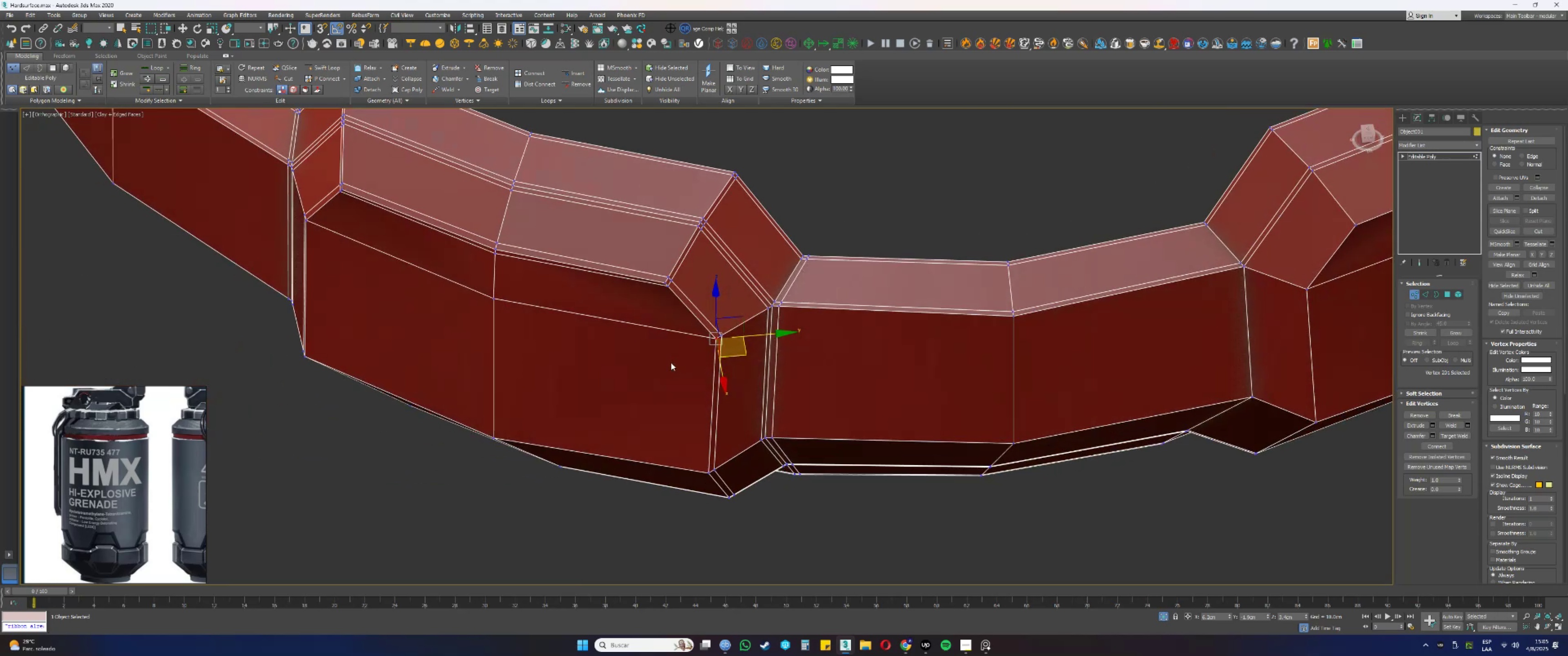 
scroll: coordinate [757, 351], scroll_direction: down, amount: 2.0
 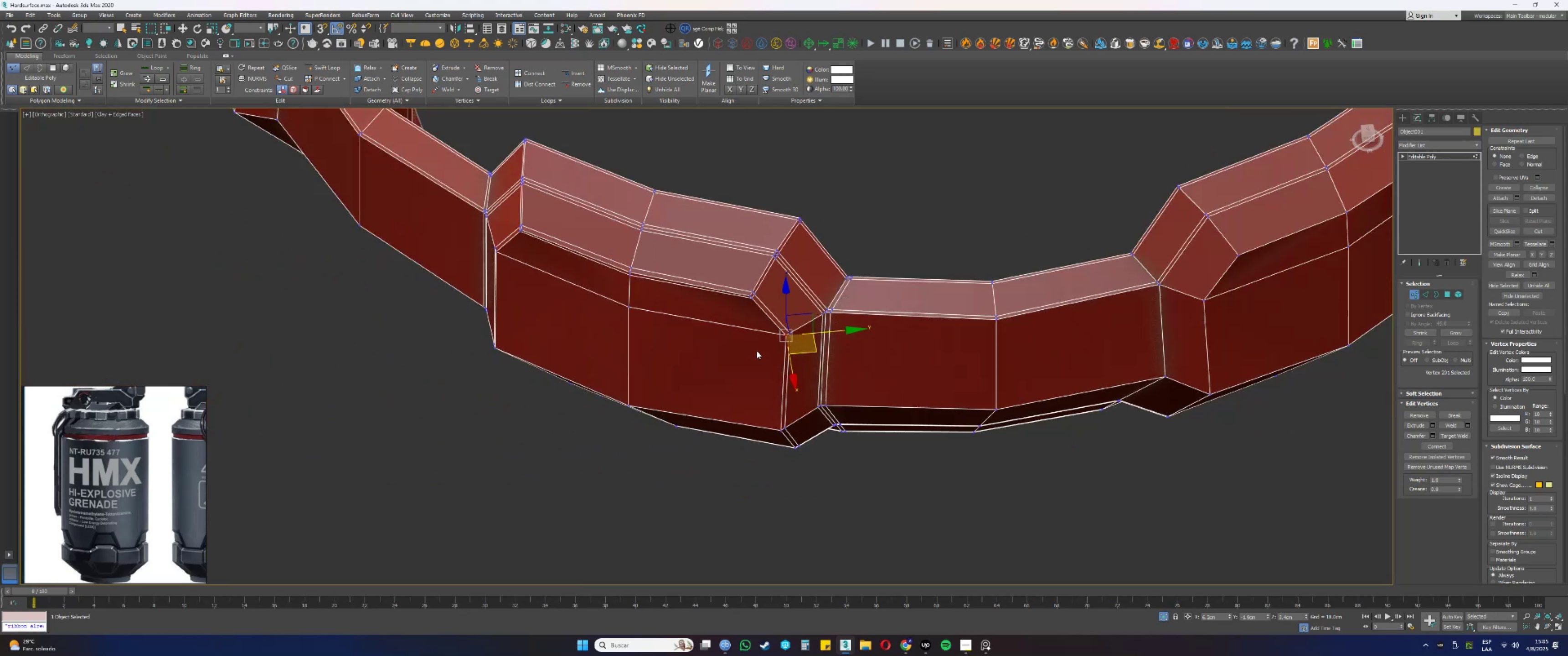 
hold_key(key=AltLeft, duration=0.38)
 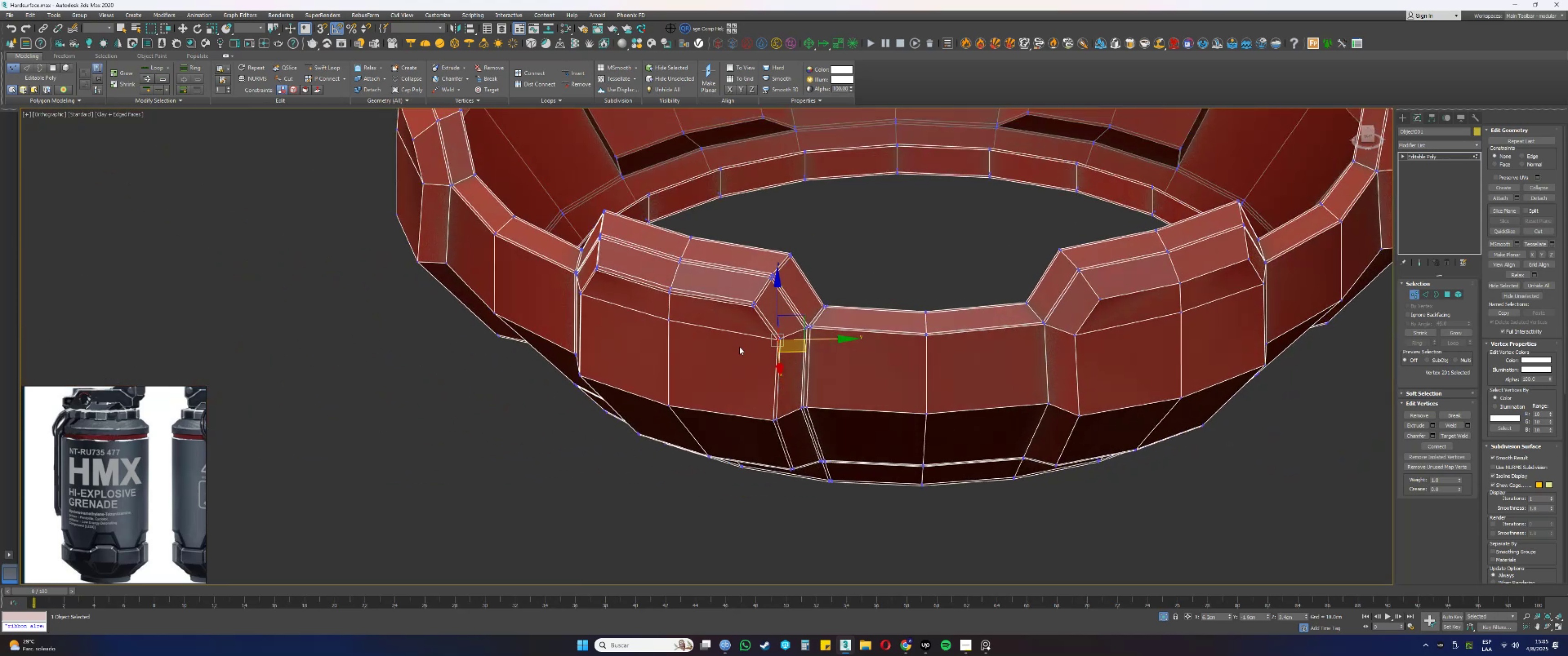 
scroll: coordinate [739, 347], scroll_direction: up, amount: 2.0
 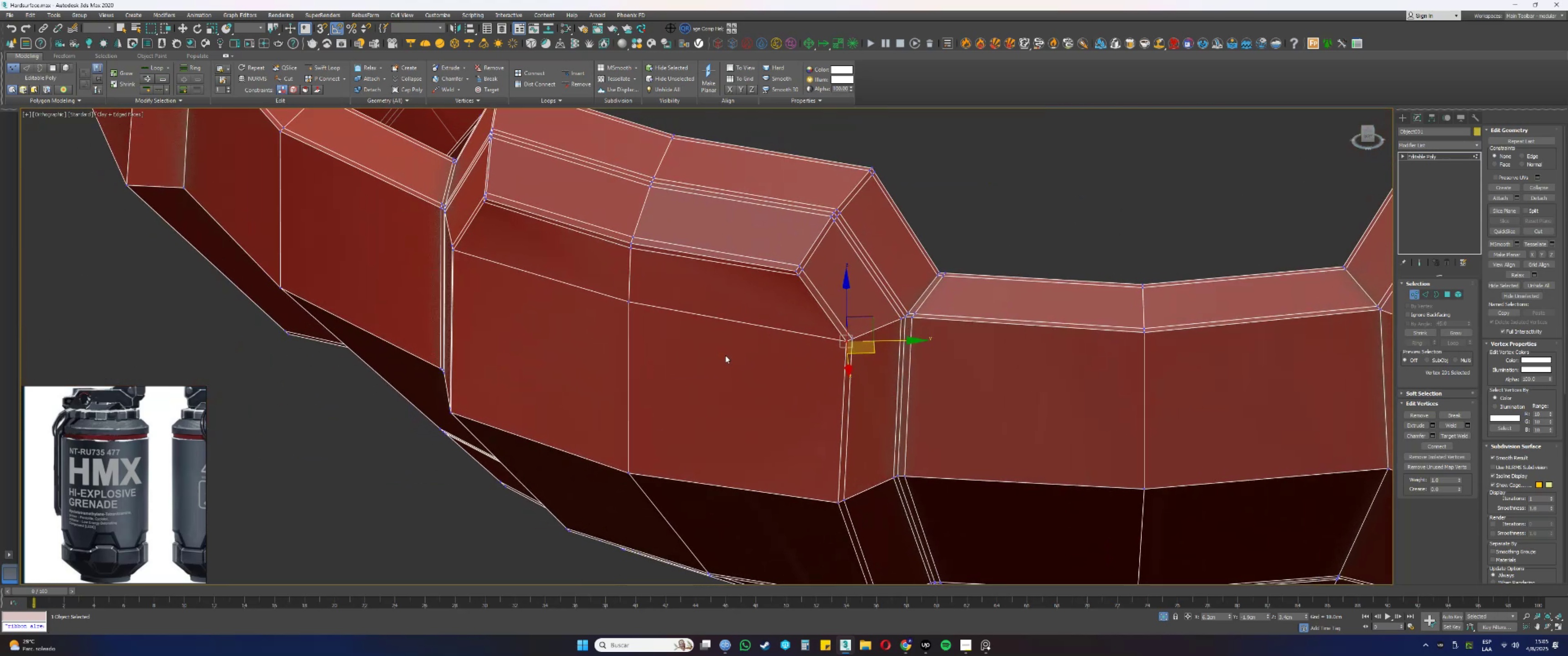 
key(4)
 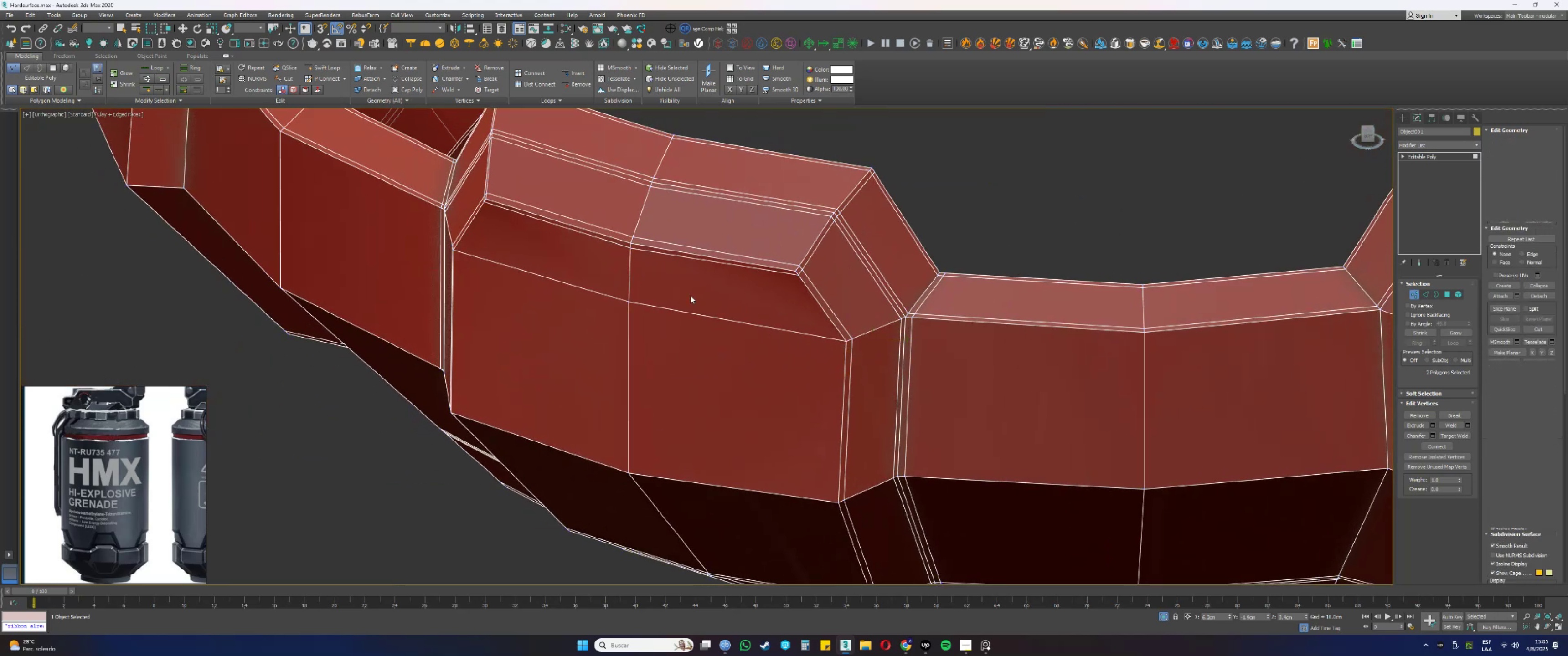 
left_click([687, 293])
 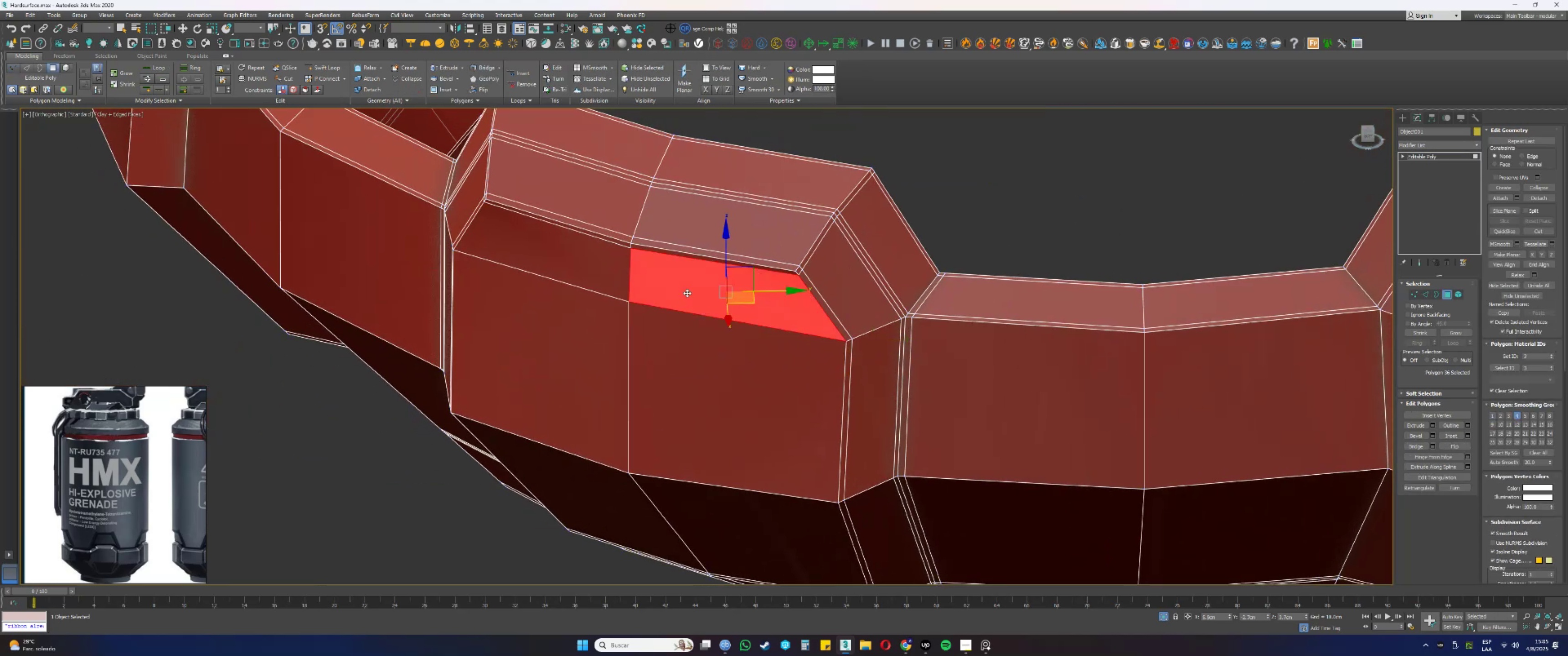 
hold_key(key=ControlLeft, duration=0.62)
double_click([592, 290])
 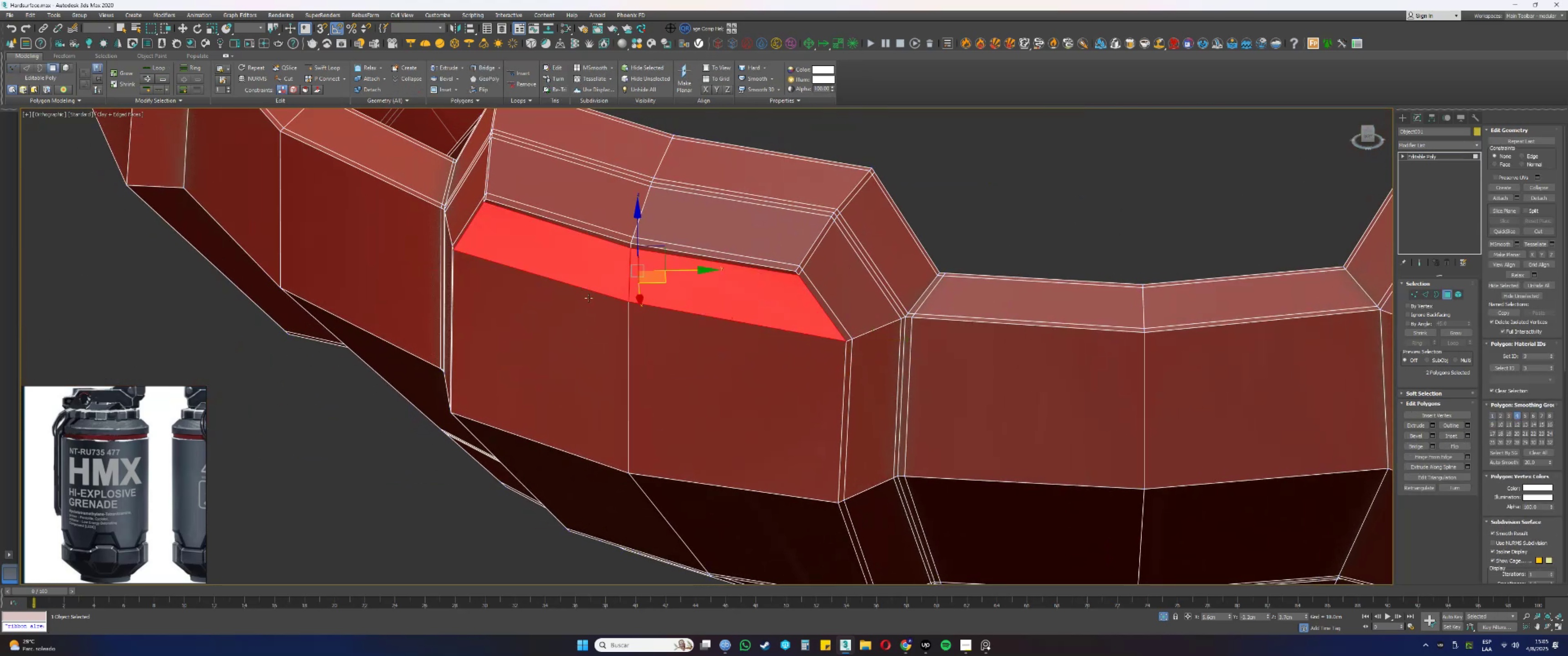 
triple_click([583, 324])
 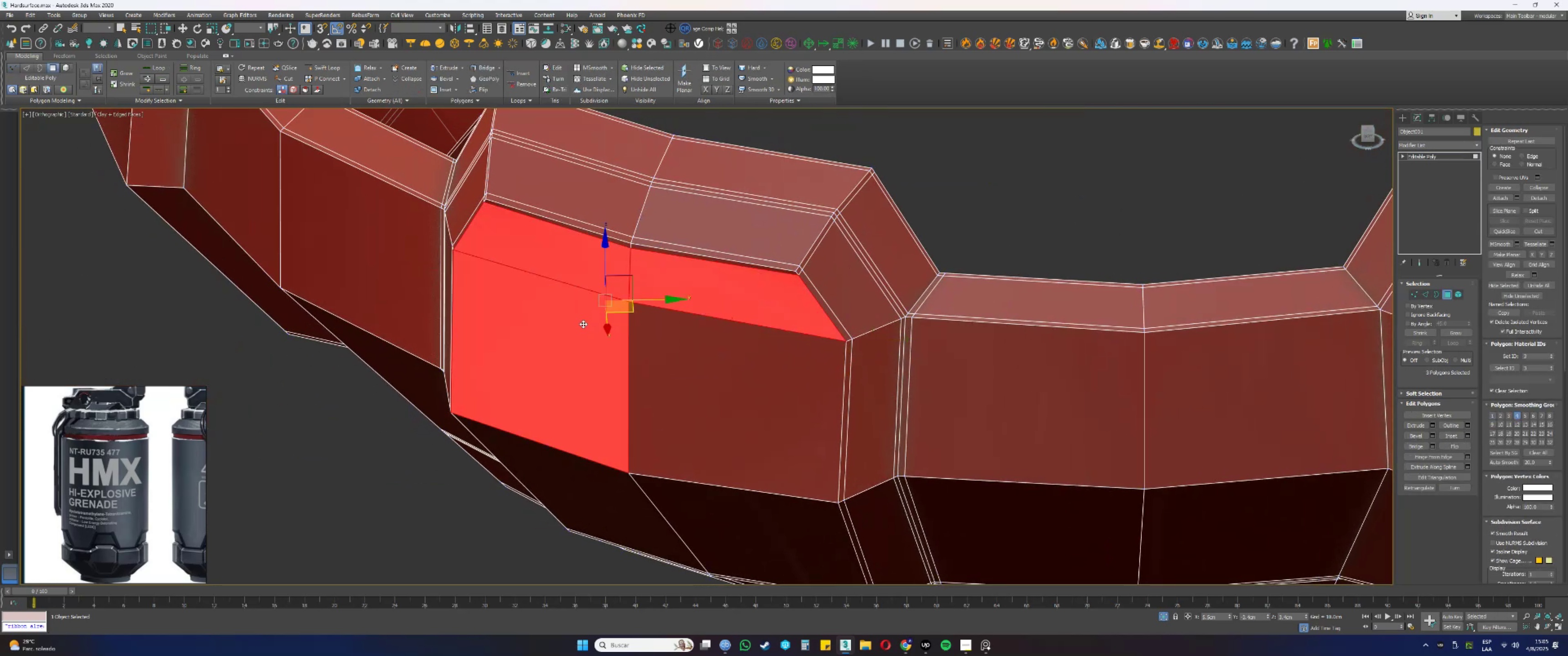 
triple_click([696, 336])
 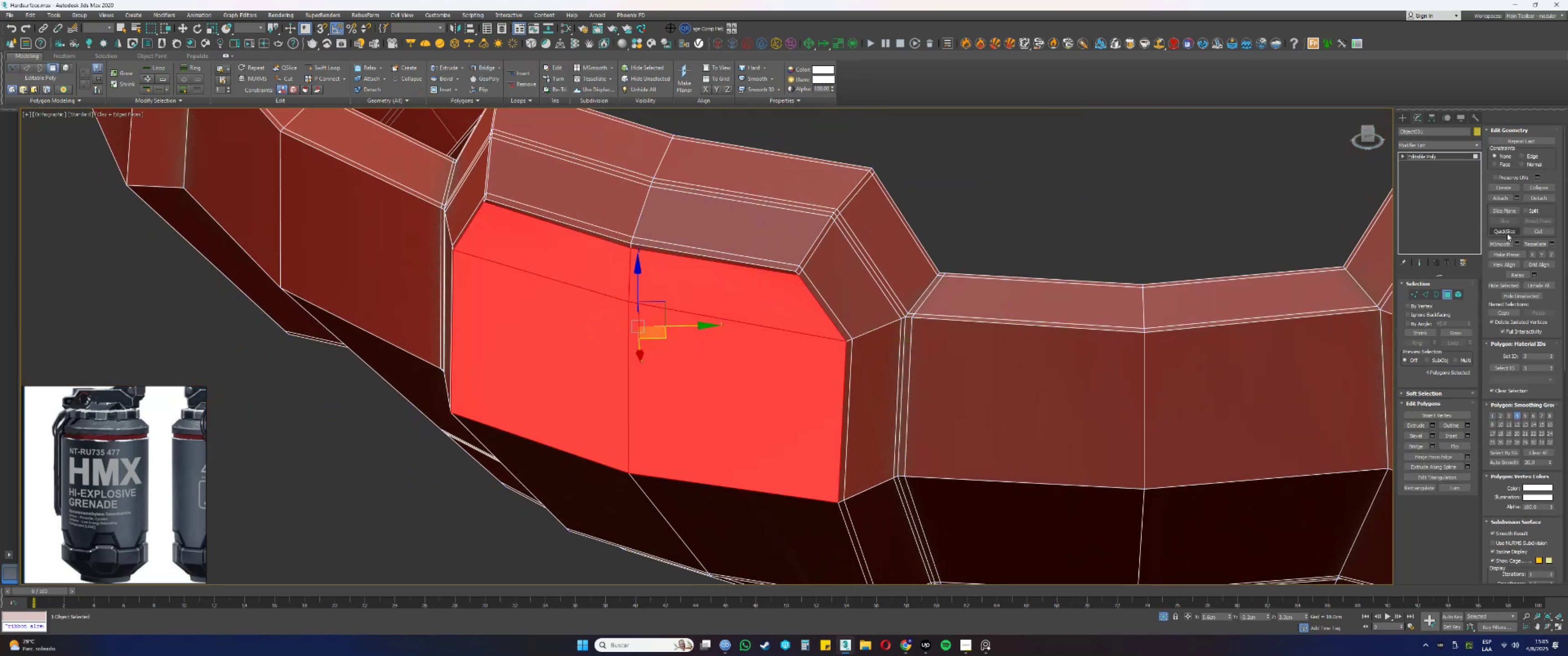 
left_click([1507, 253])
 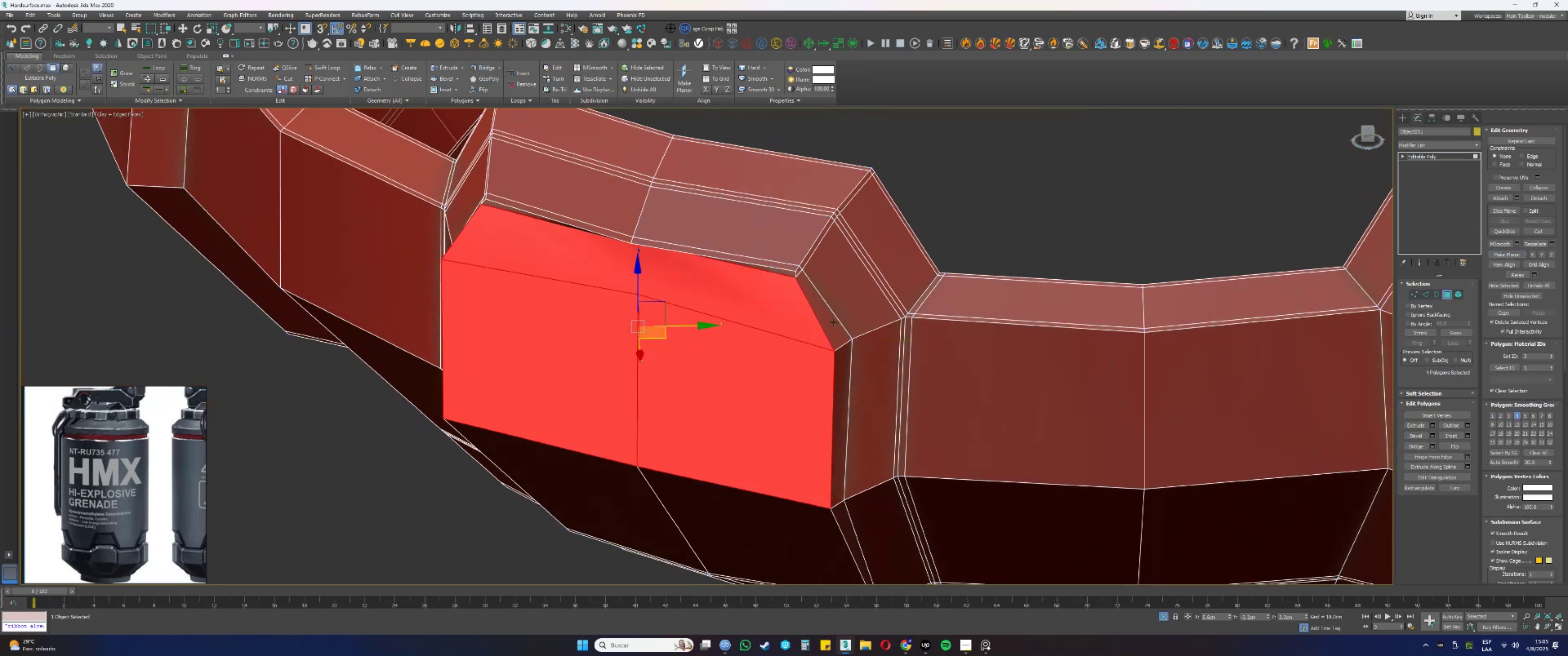 
scroll: coordinate [754, 343], scroll_direction: down, amount: 2.0
 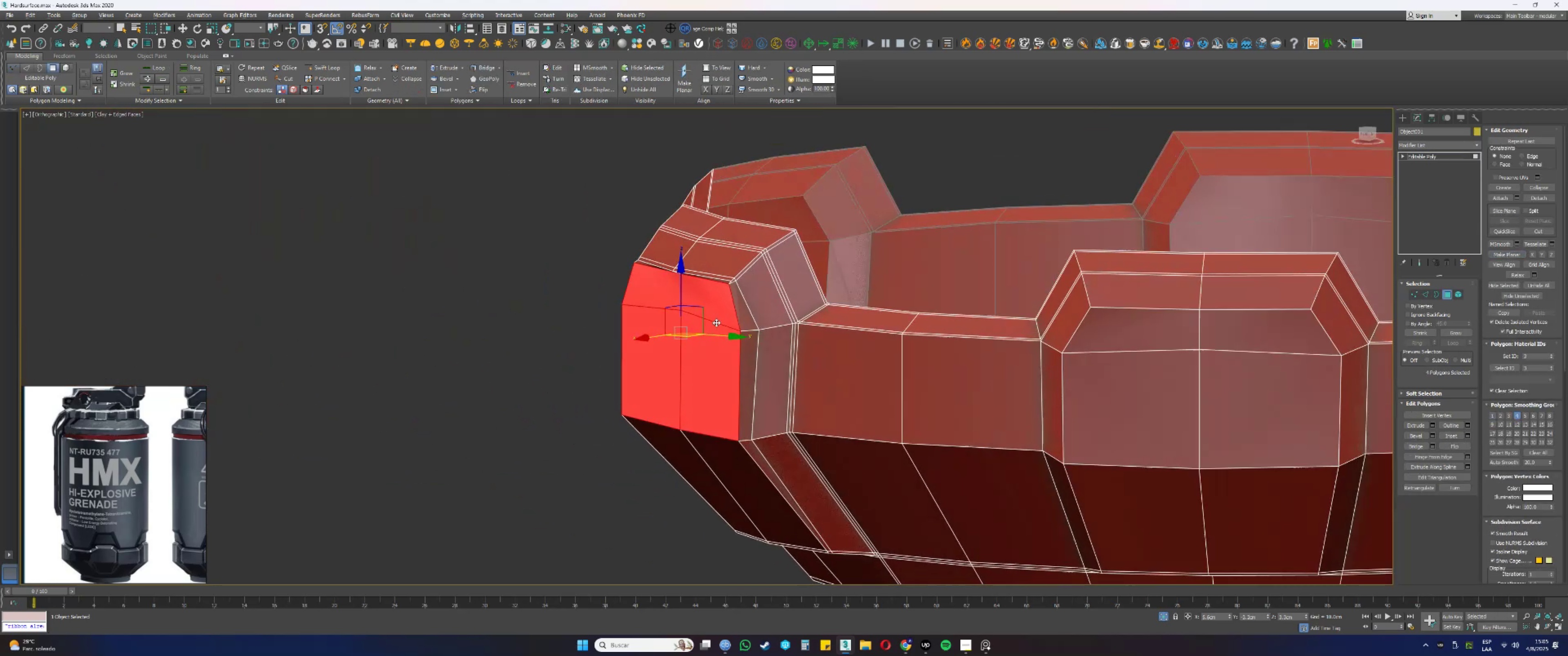 
hold_key(key=AltLeft, duration=1.19)
 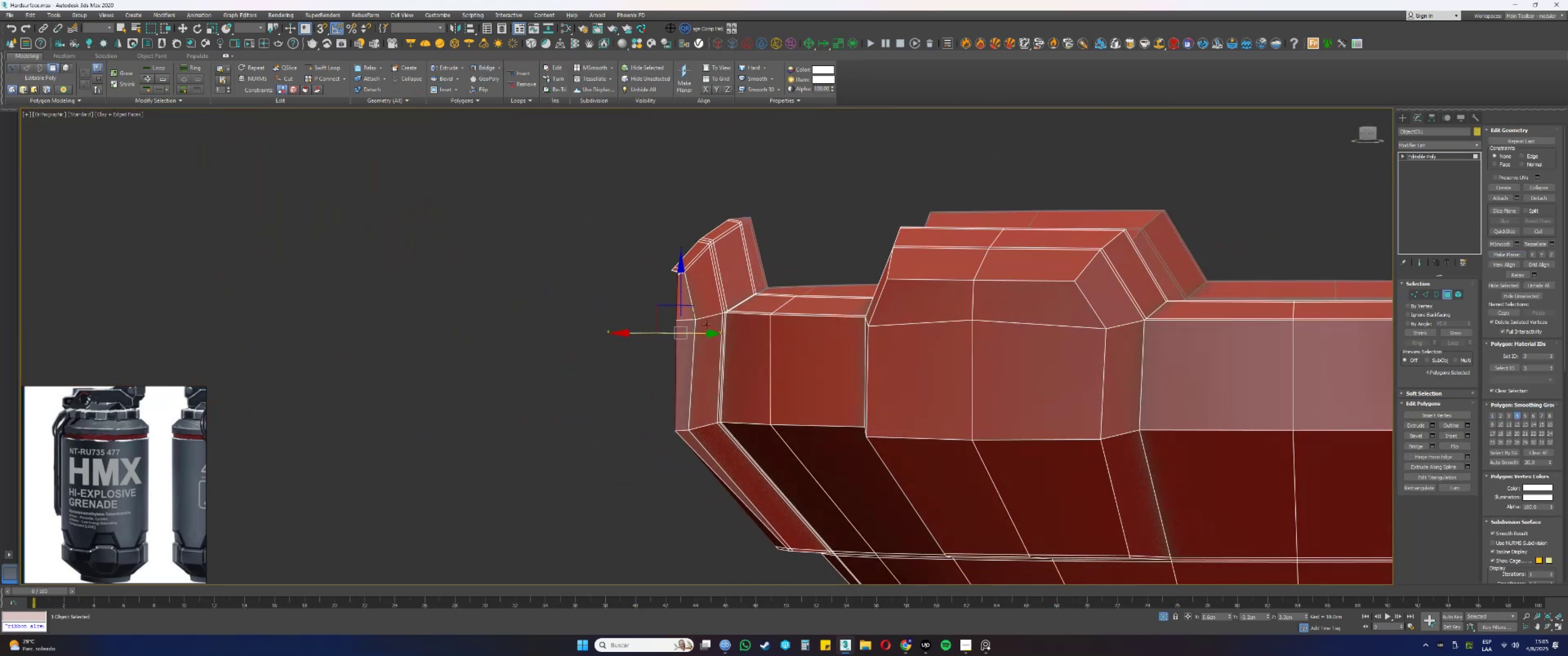 
hold_key(key=AltLeft, duration=0.33)
 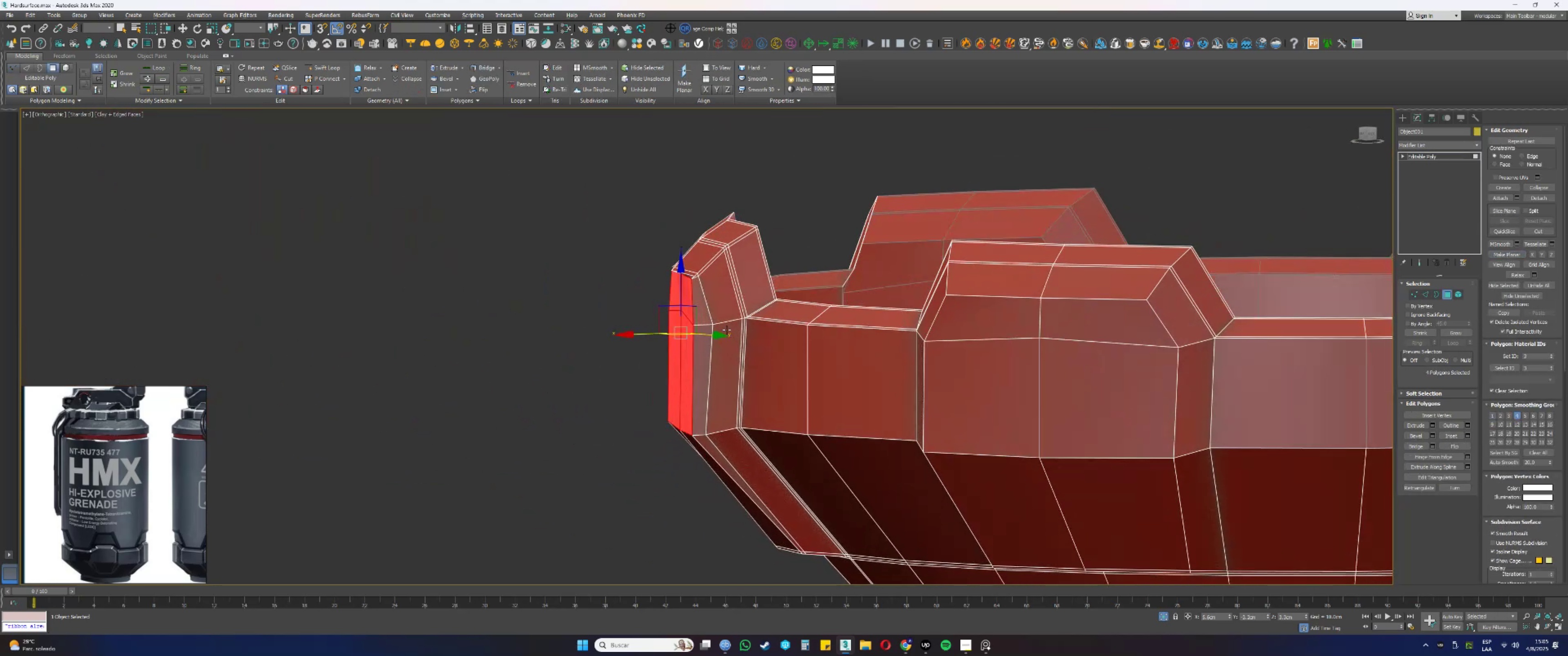 
key(Control+ControlLeft)
 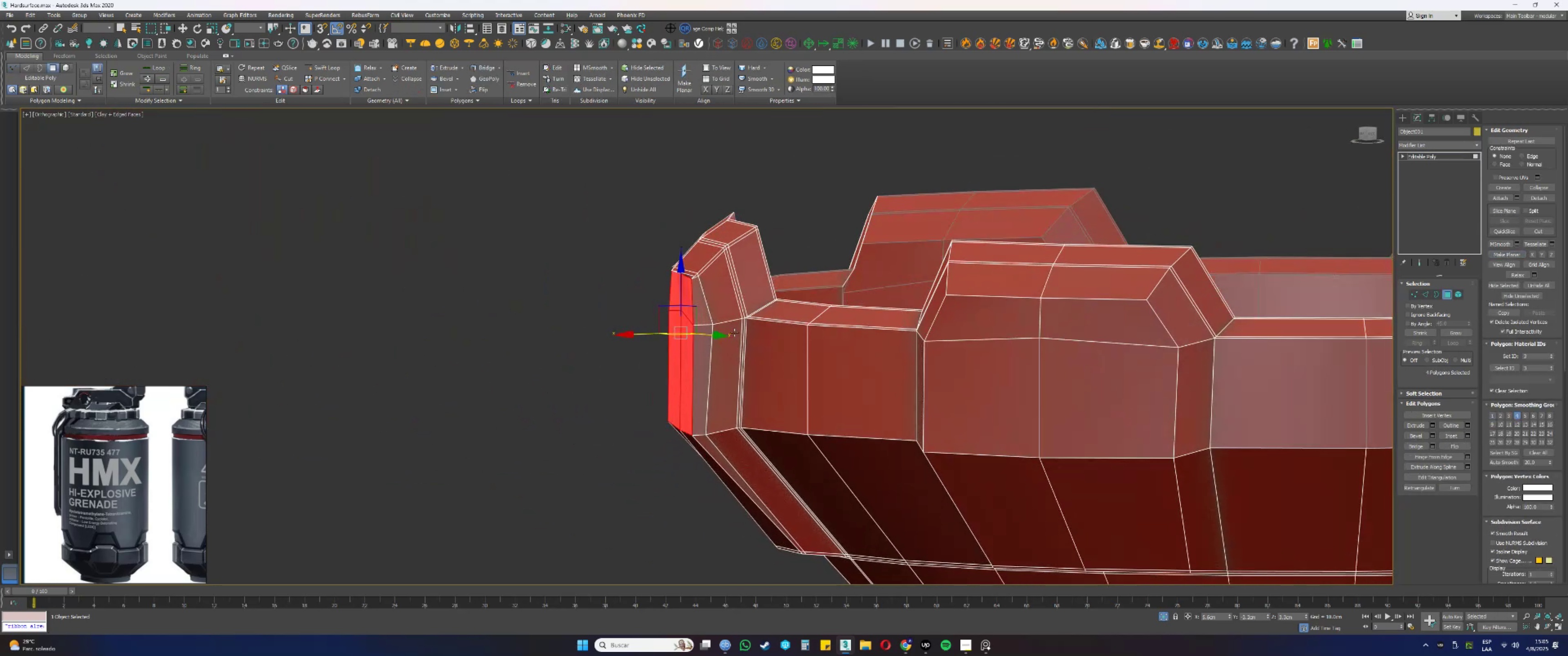 
key(Control+Z)
 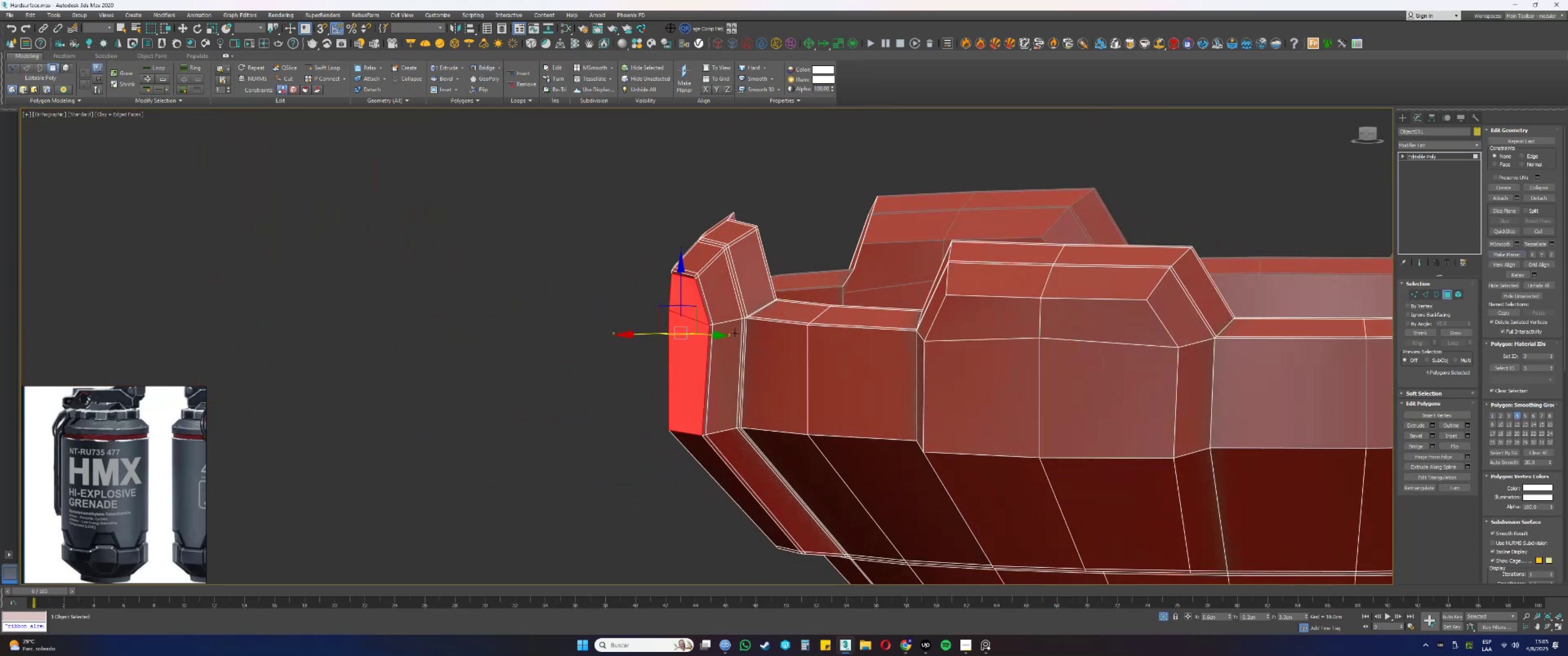 
hold_key(key=AltLeft, duration=0.97)
 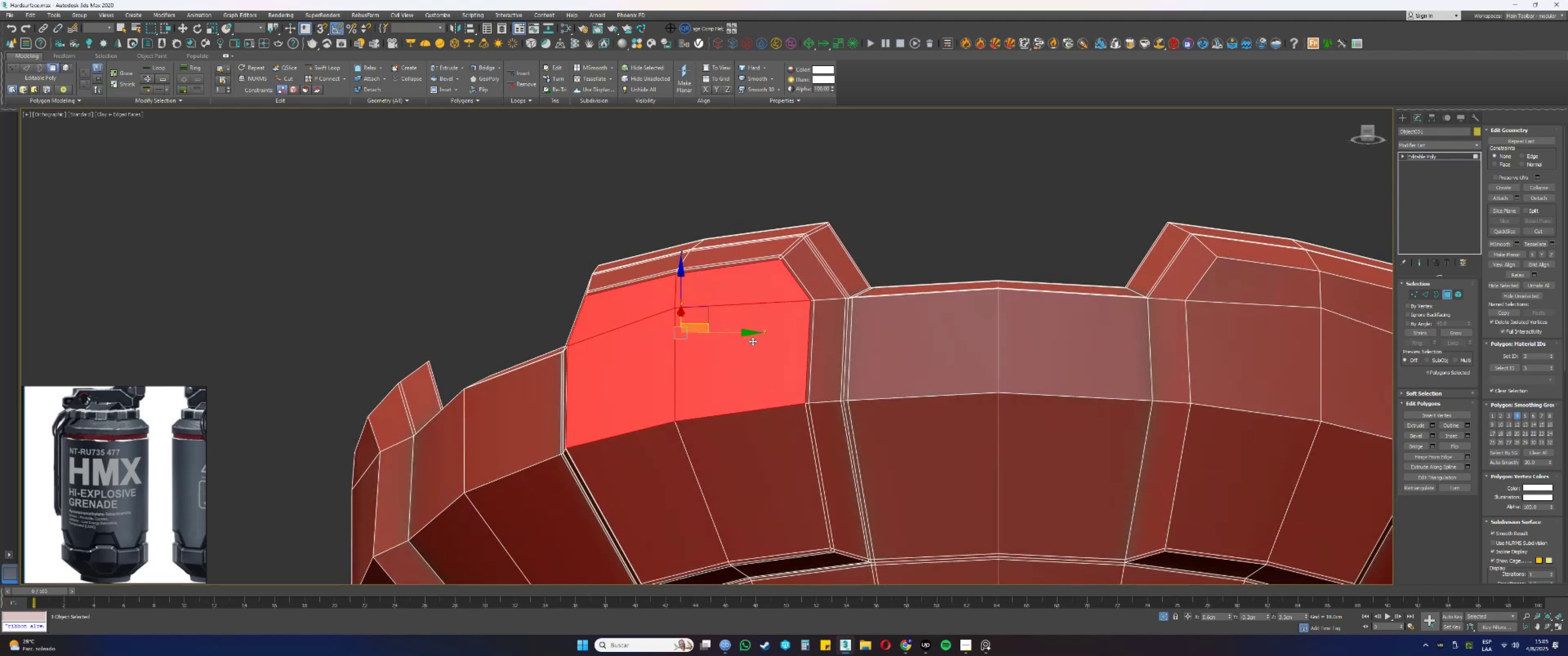 
wait(12.1)
 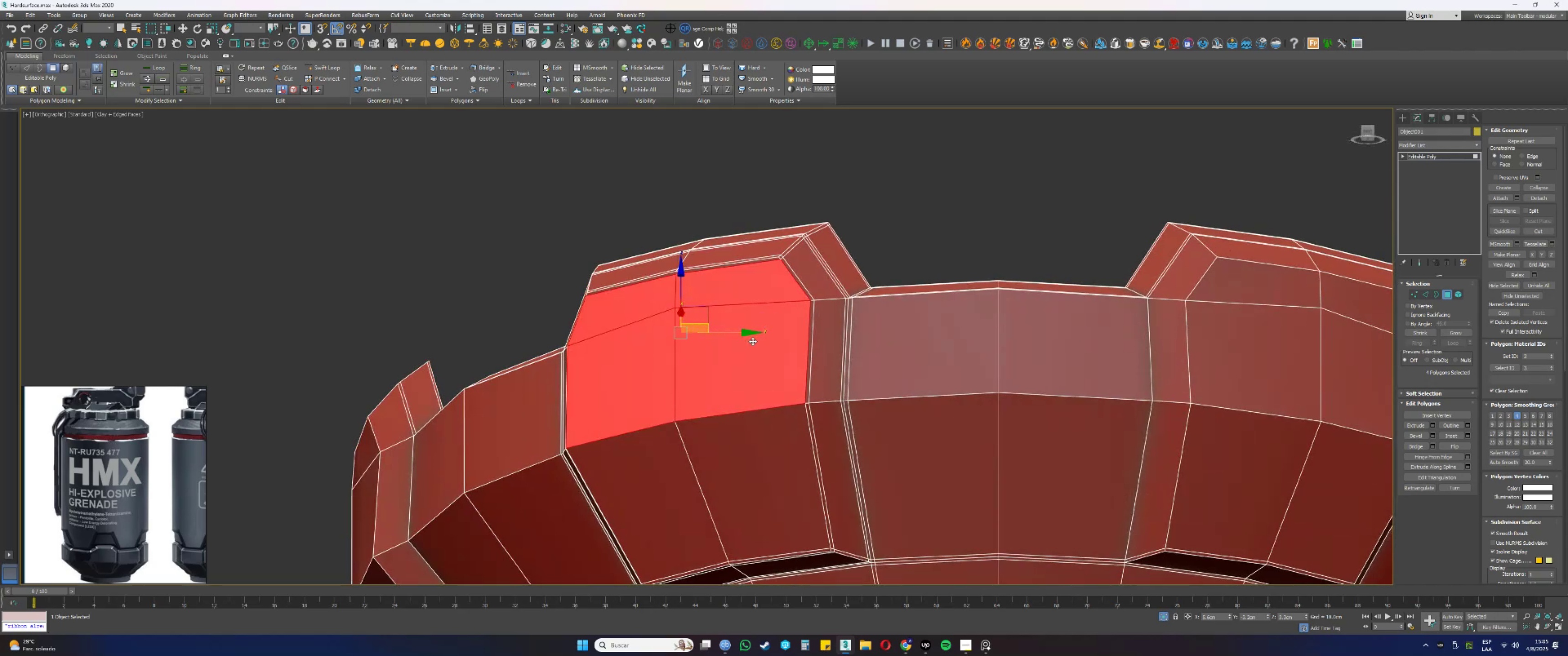 
hold_key(key=AltLeft, duration=1.1)
 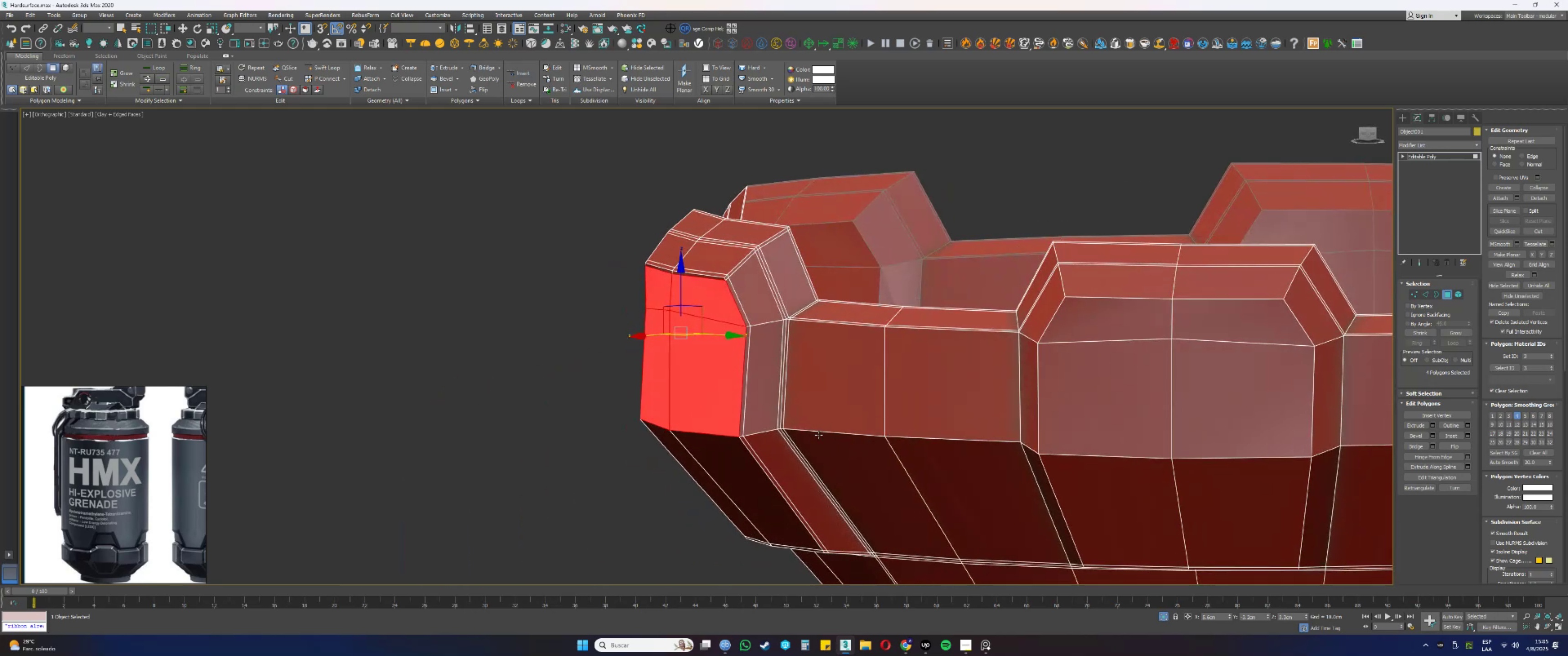 
key(Control+Z)
 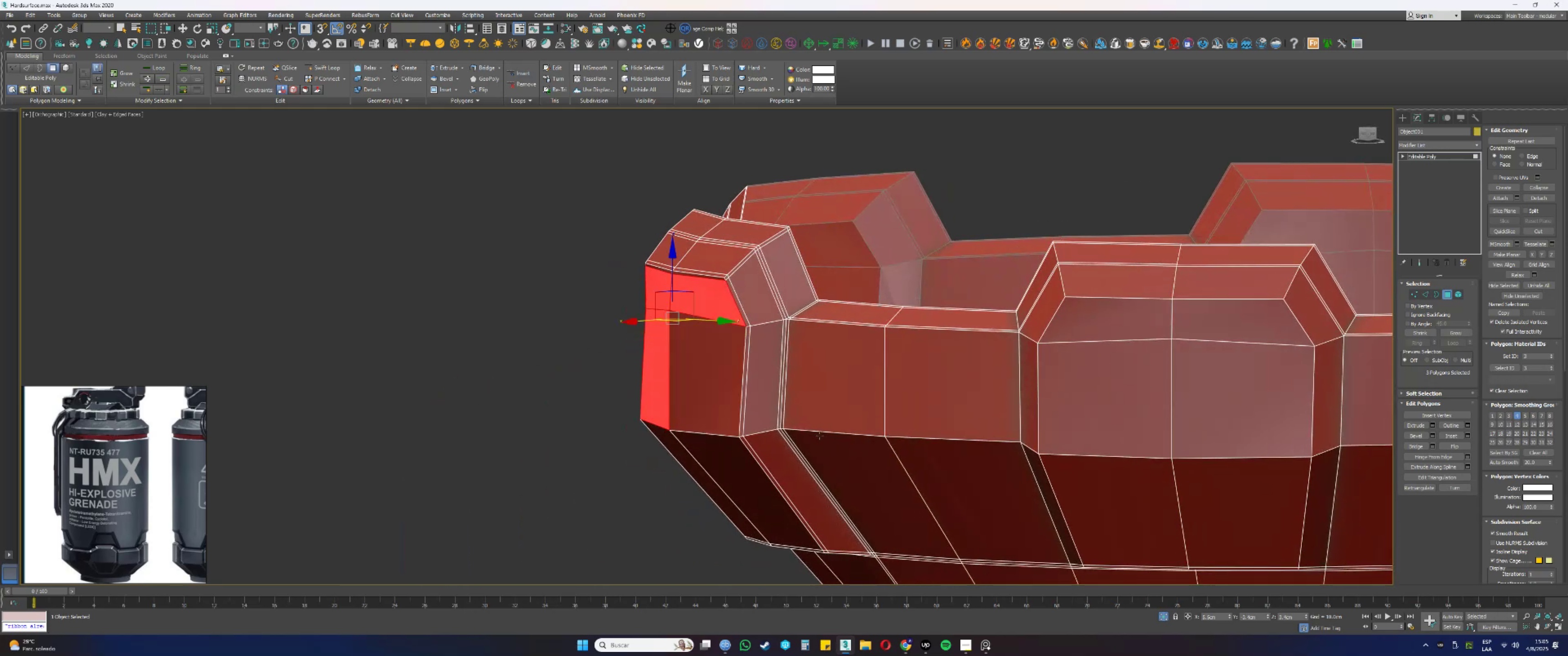 
key(Control+Z)
 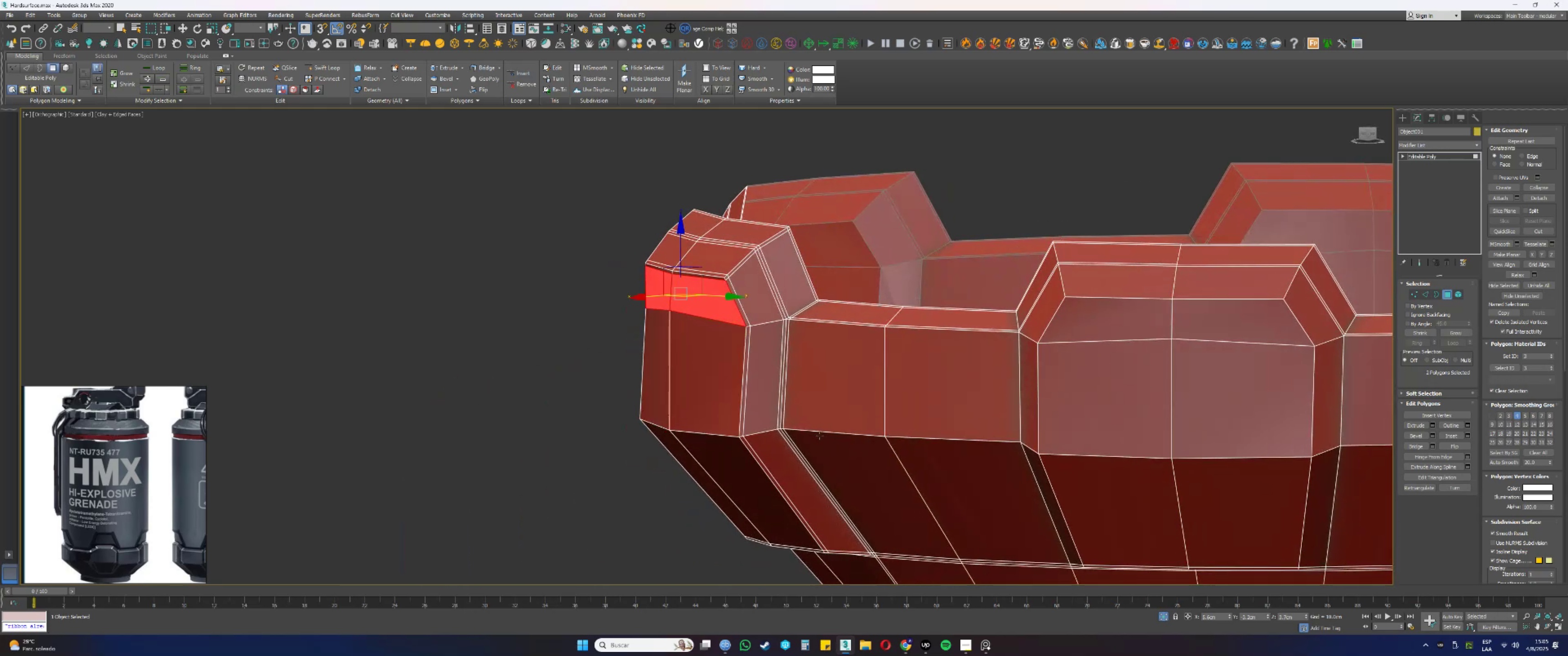 
key(Control+Z)
 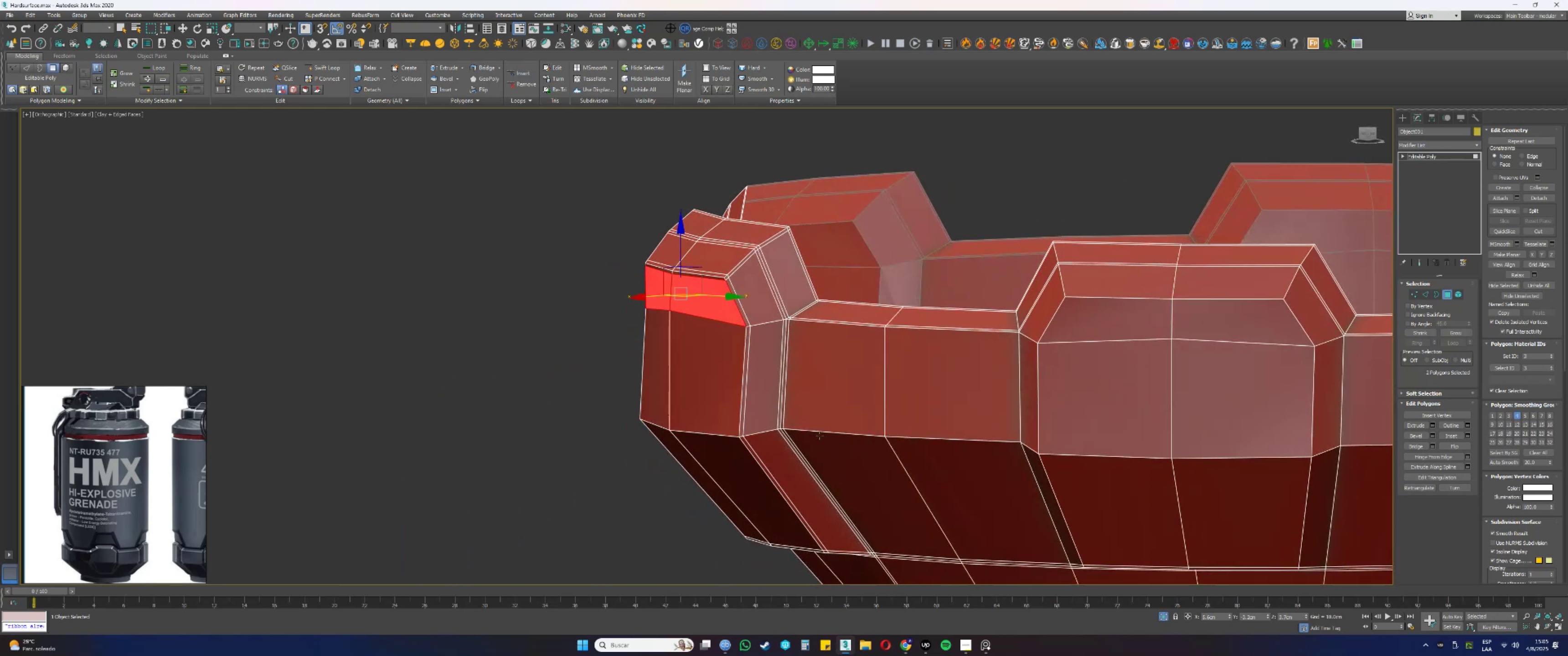 
key(Control+Z)
 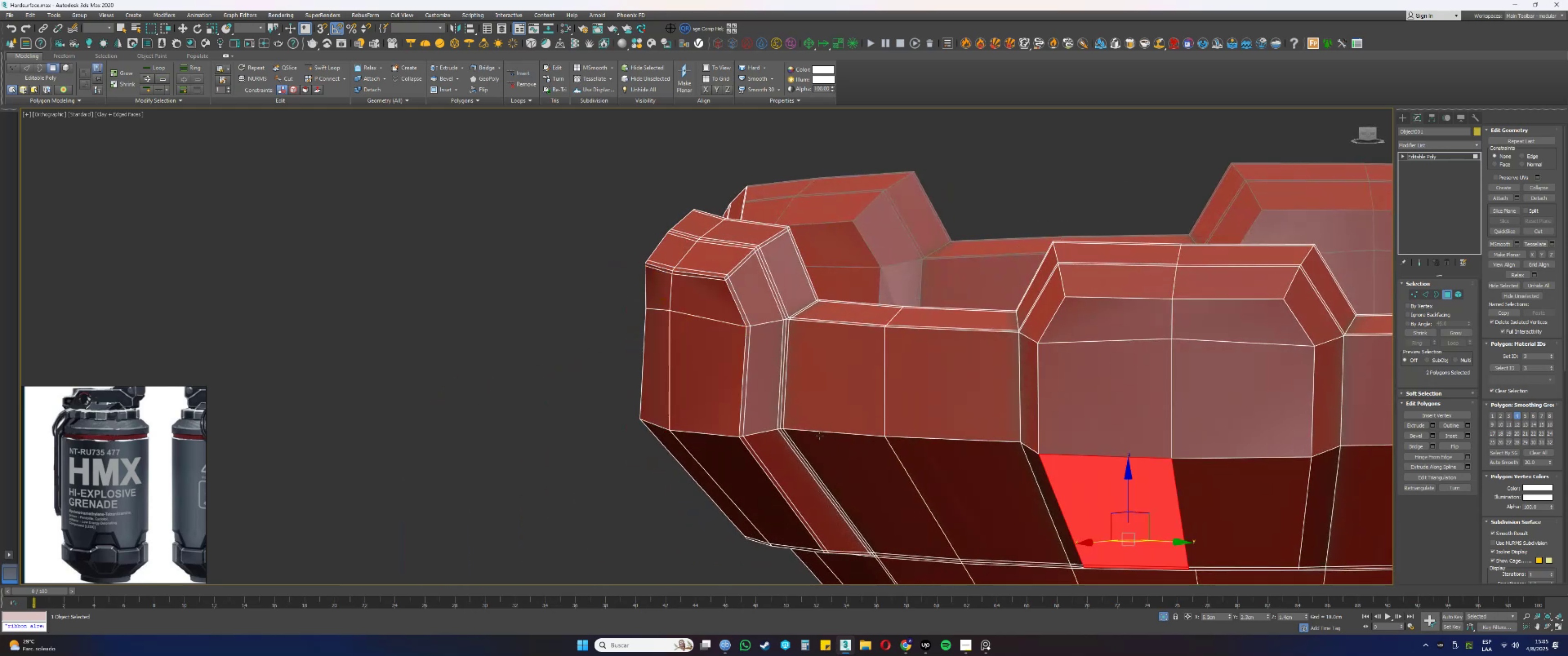 
key(Control+Z)
 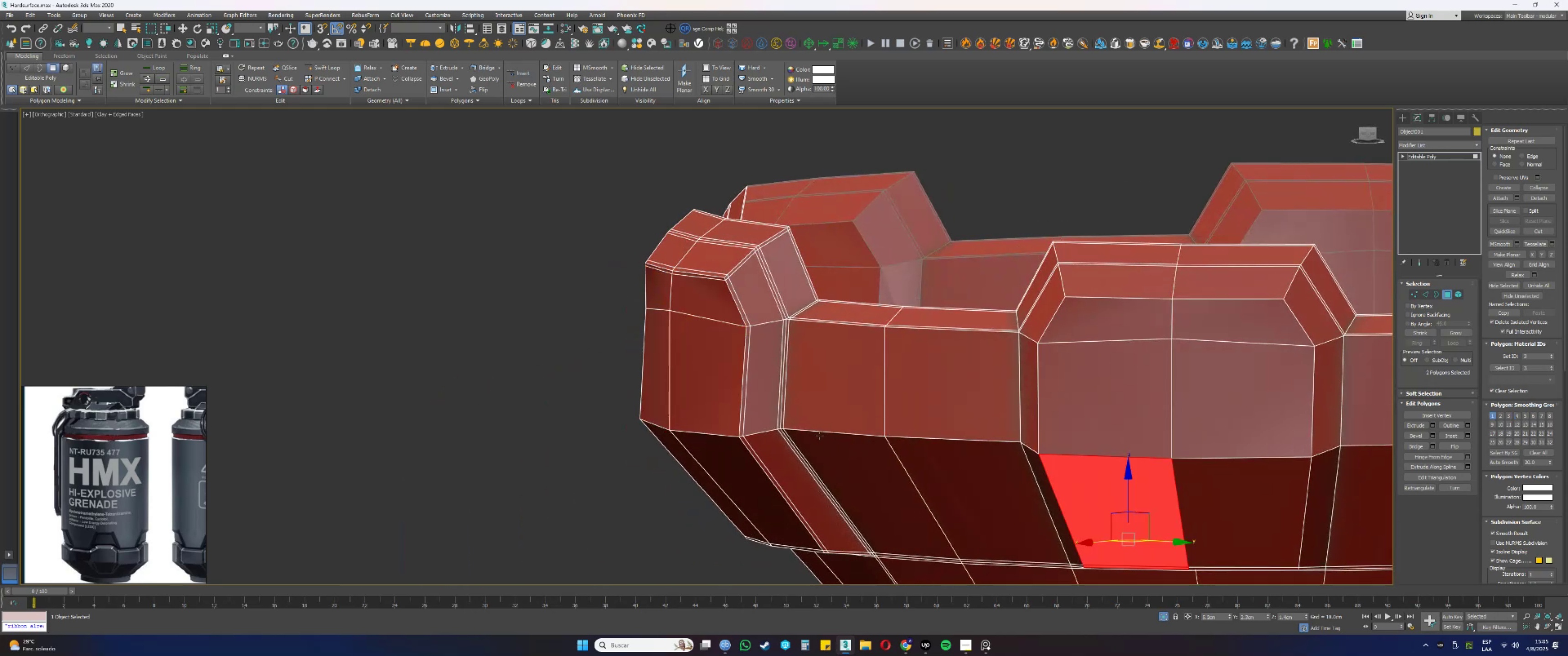 
key(Control+Z)
 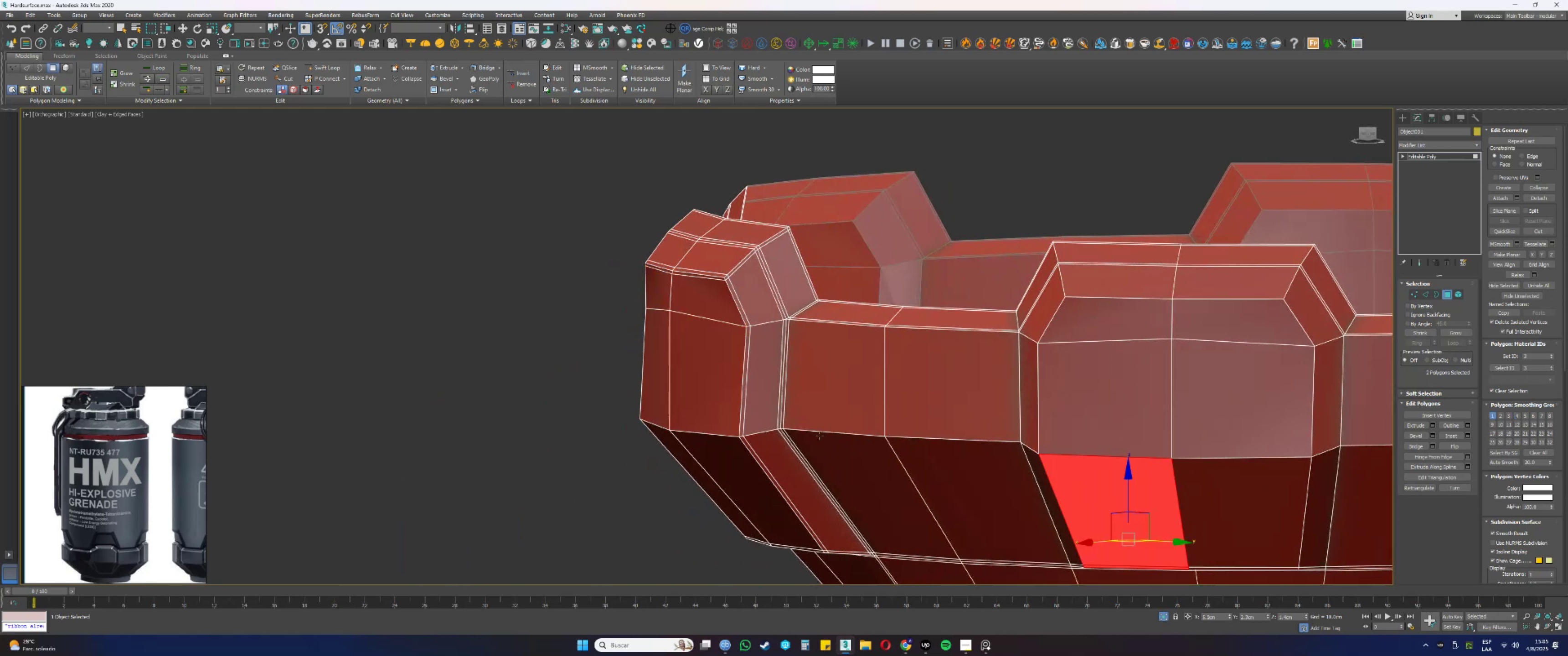 
key(Control+Z)
 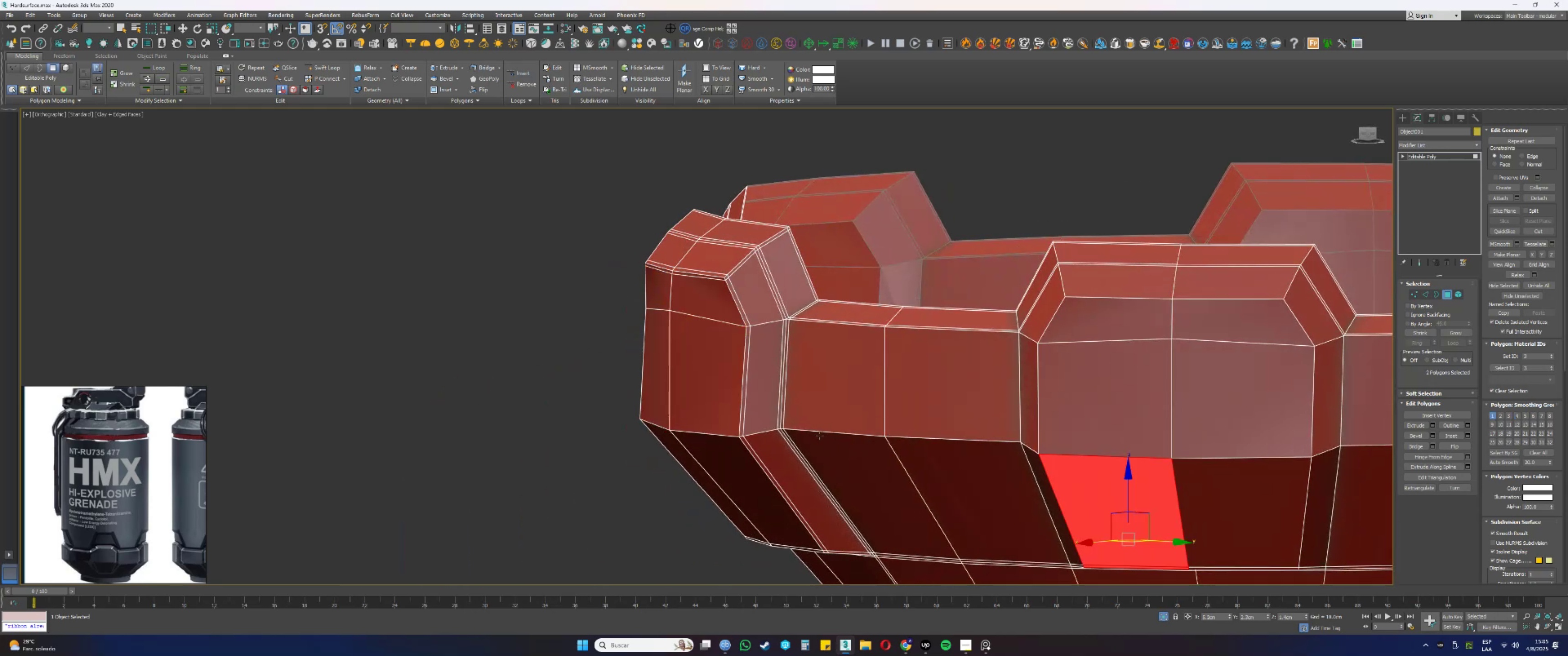 
key(Control+Z)
 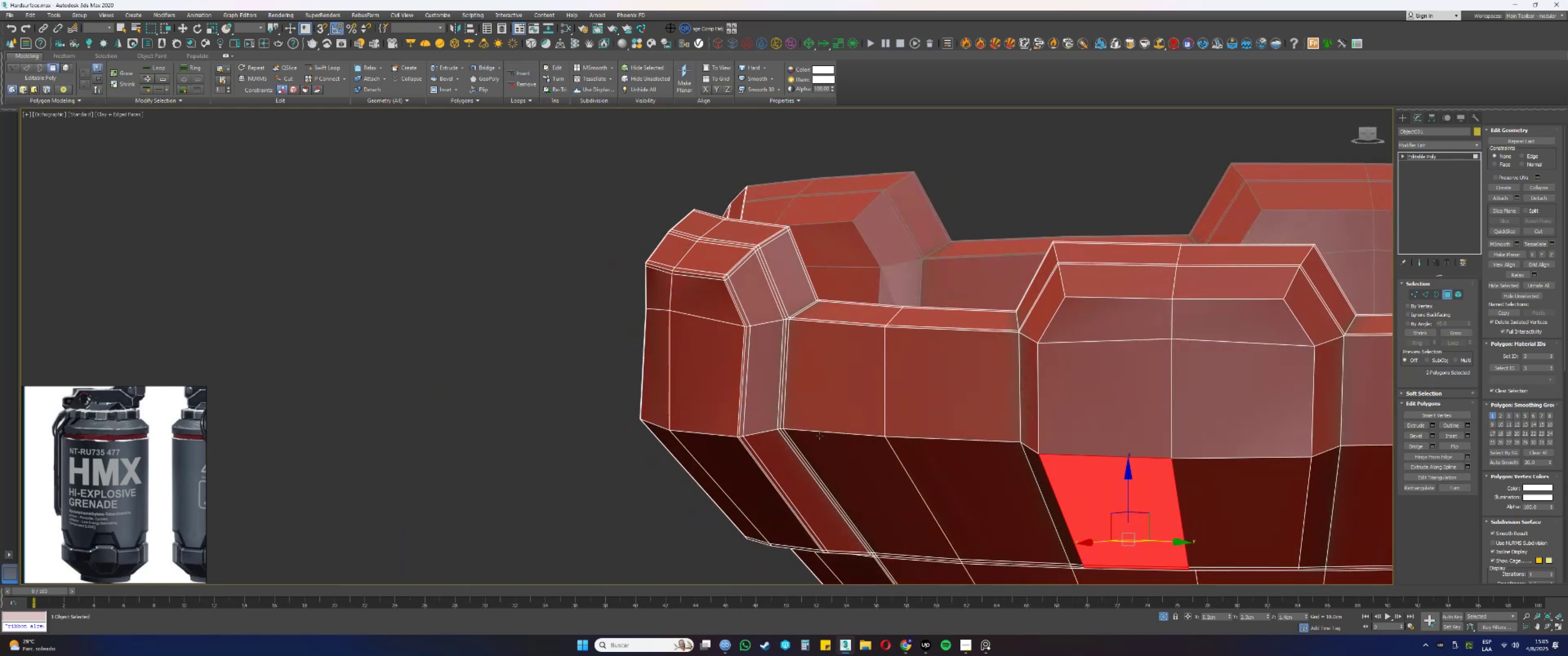 
key(Control+Z)
 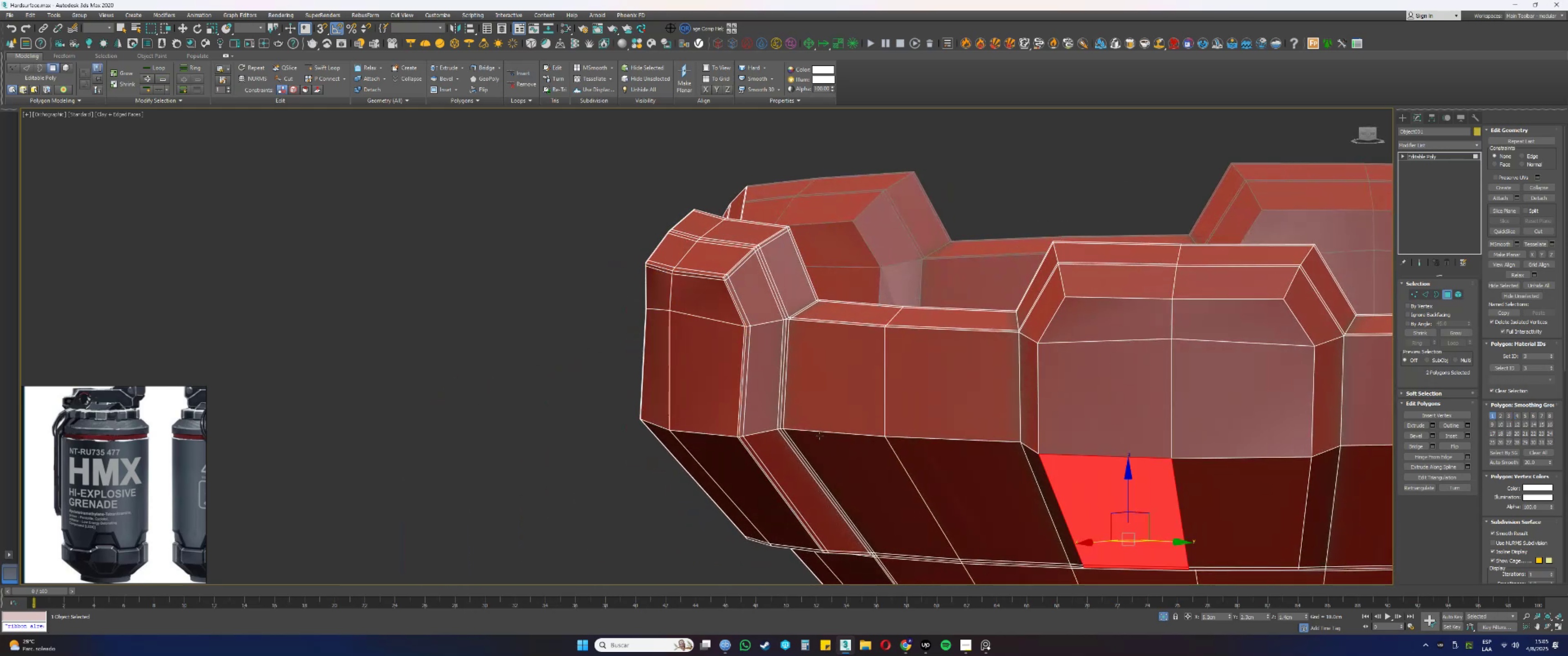 
hold_key(key=AltLeft, duration=0.51)
 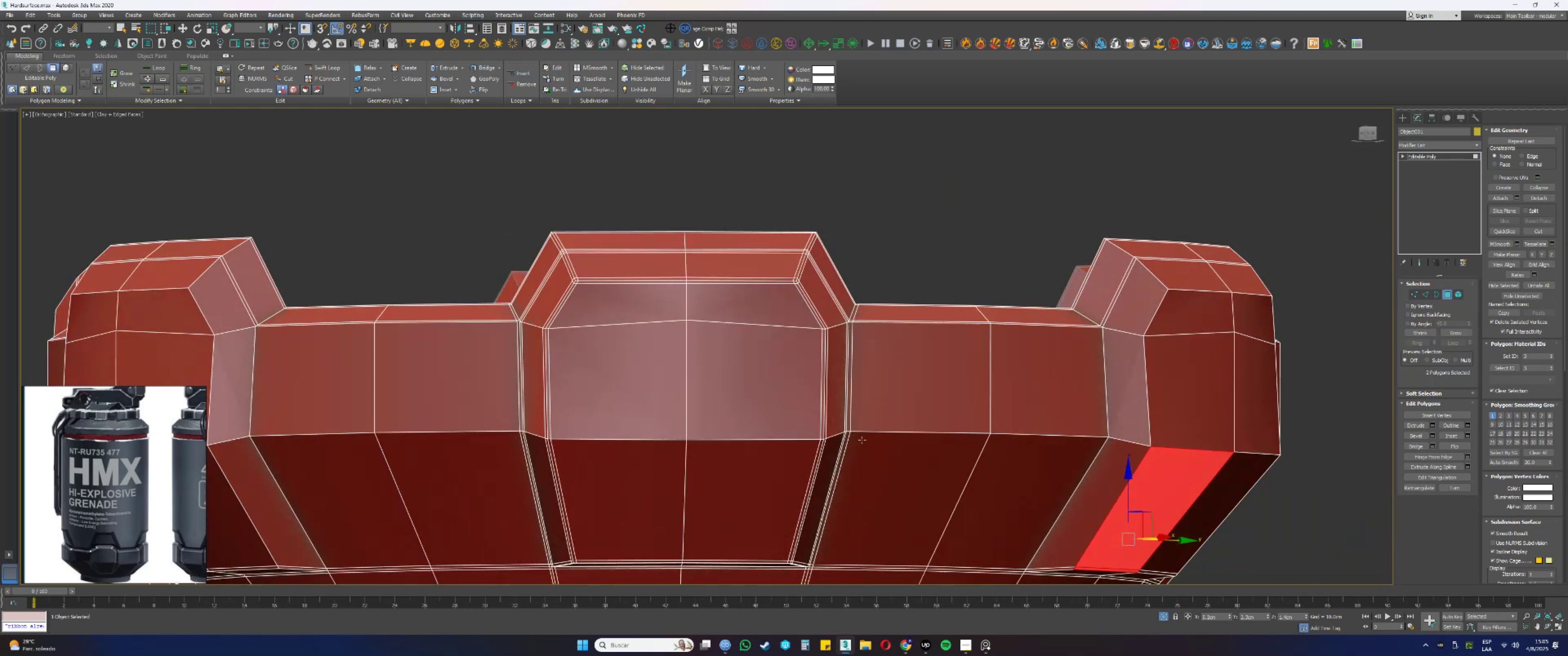 
key(Control+Z)
 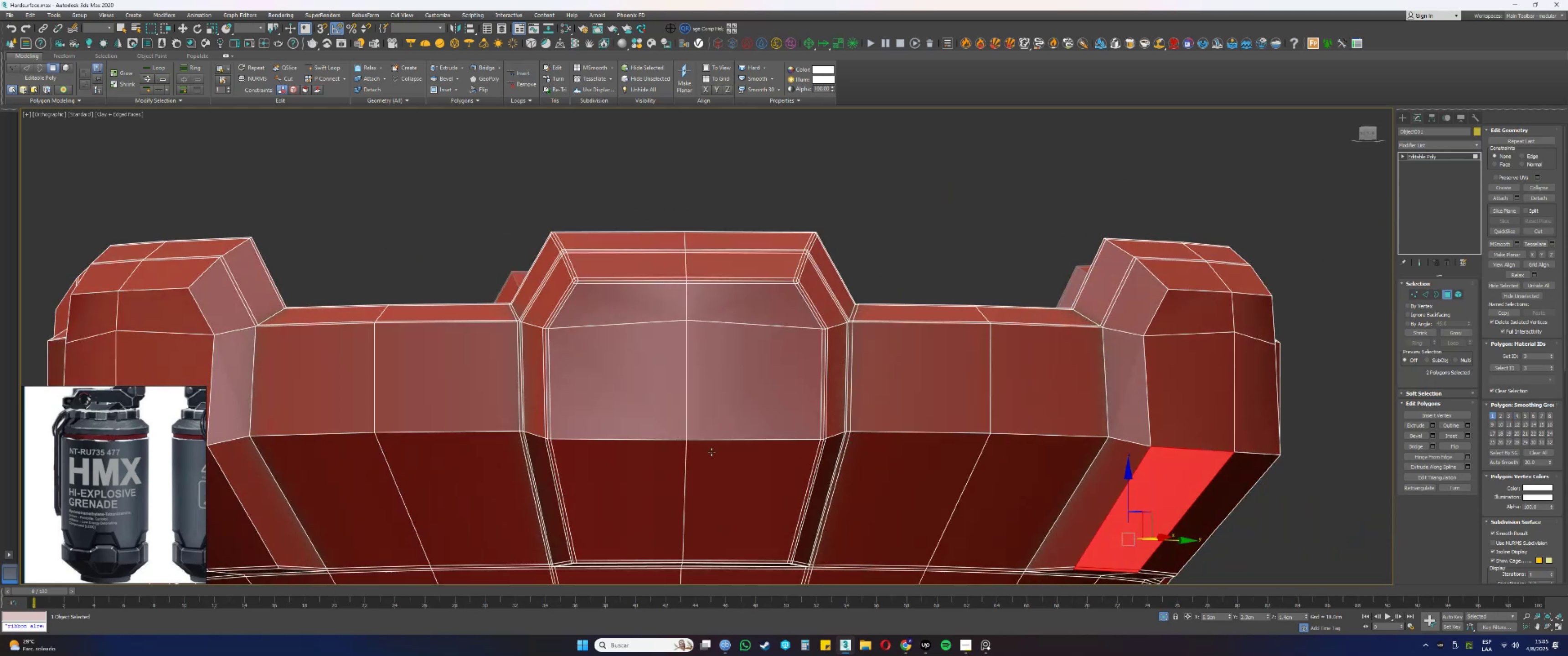 
key(Control+Z)
 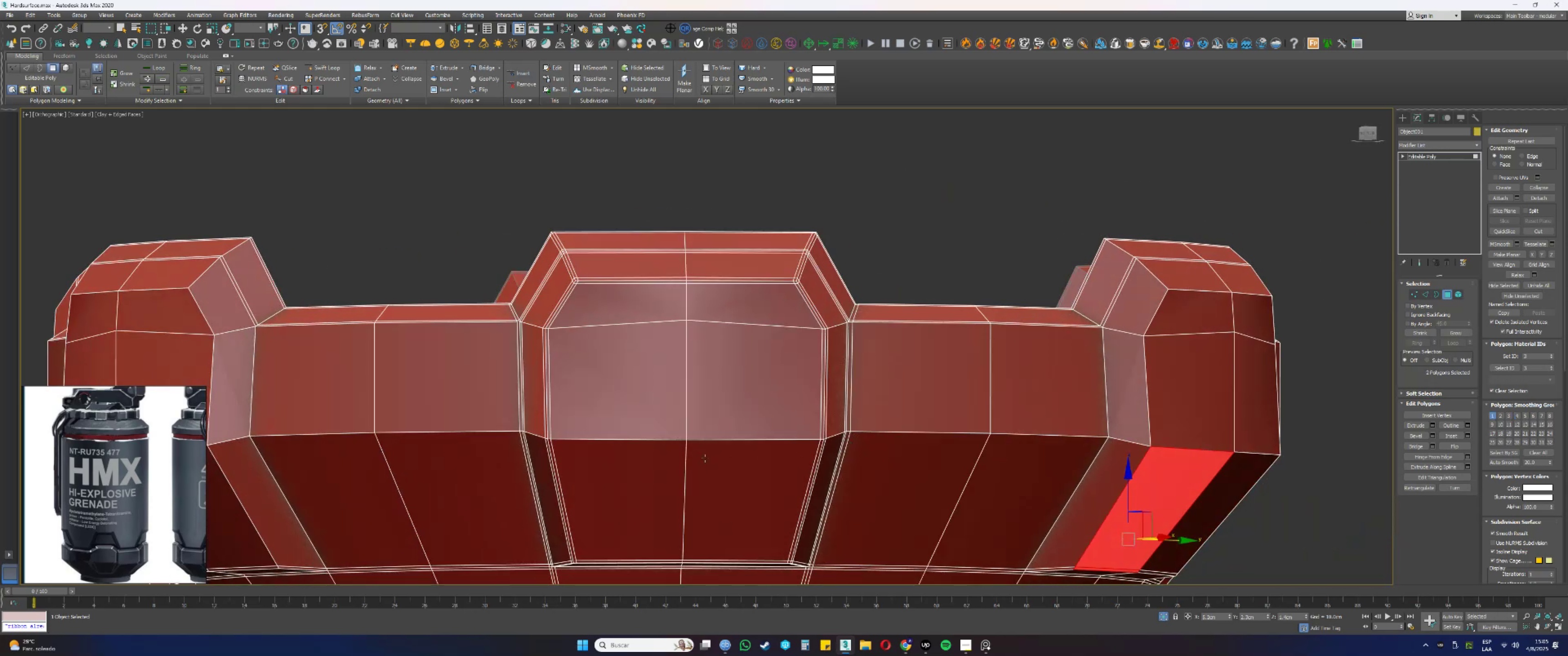 
key(Control+Z)
 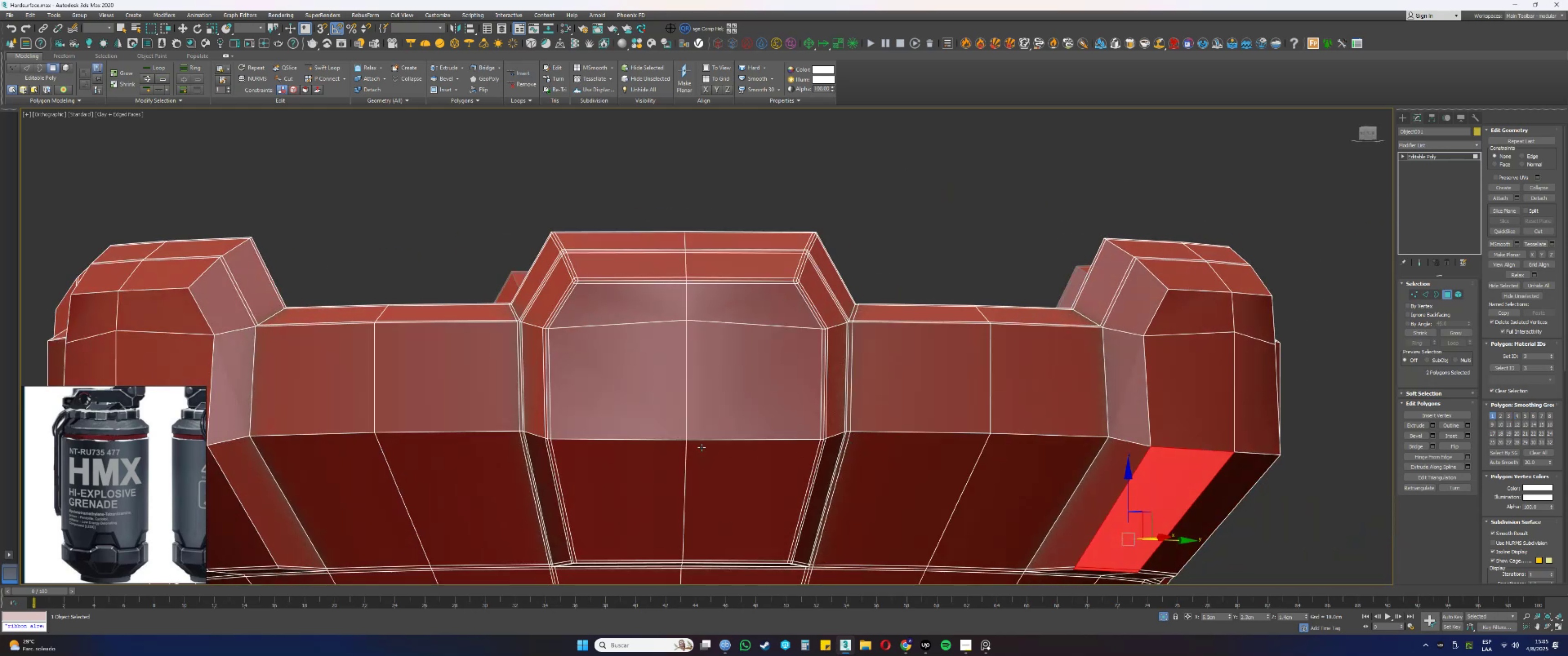 
key(Control+Z)
 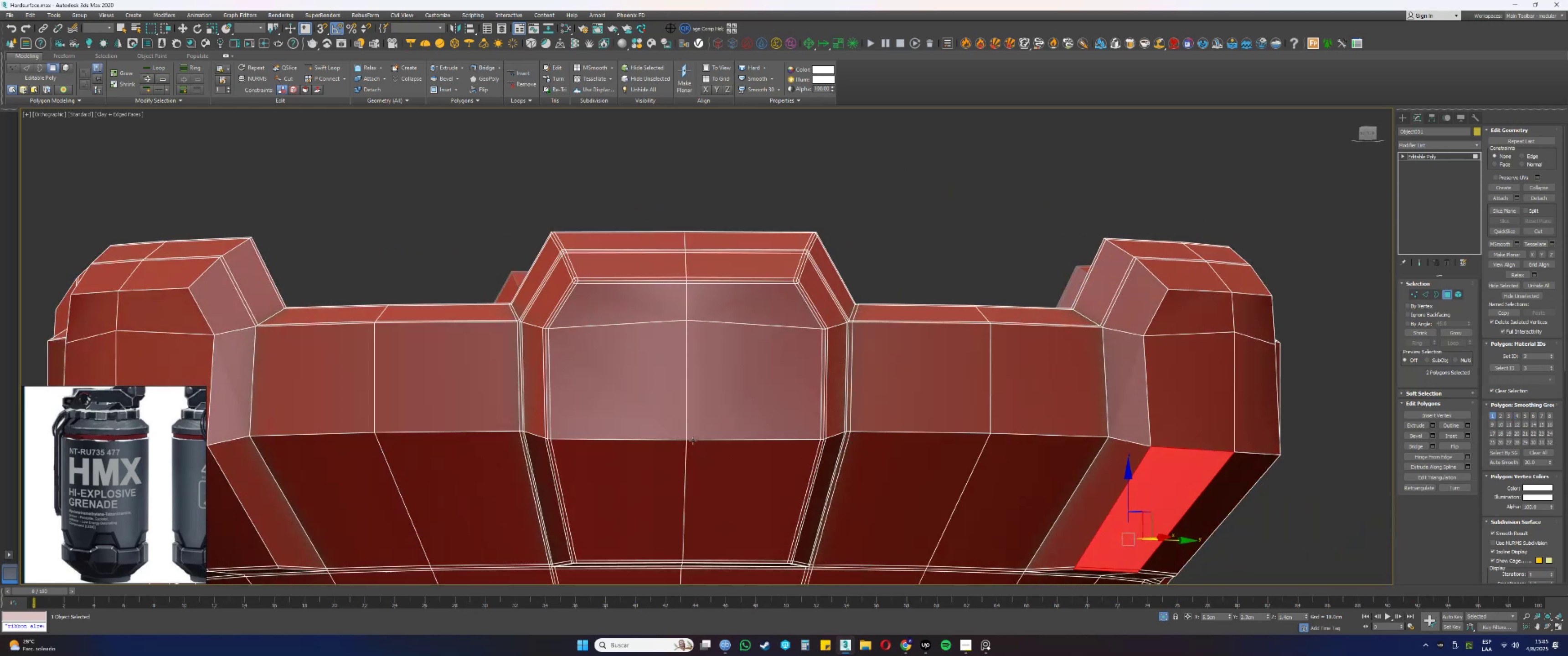 
key(Control+Z)
 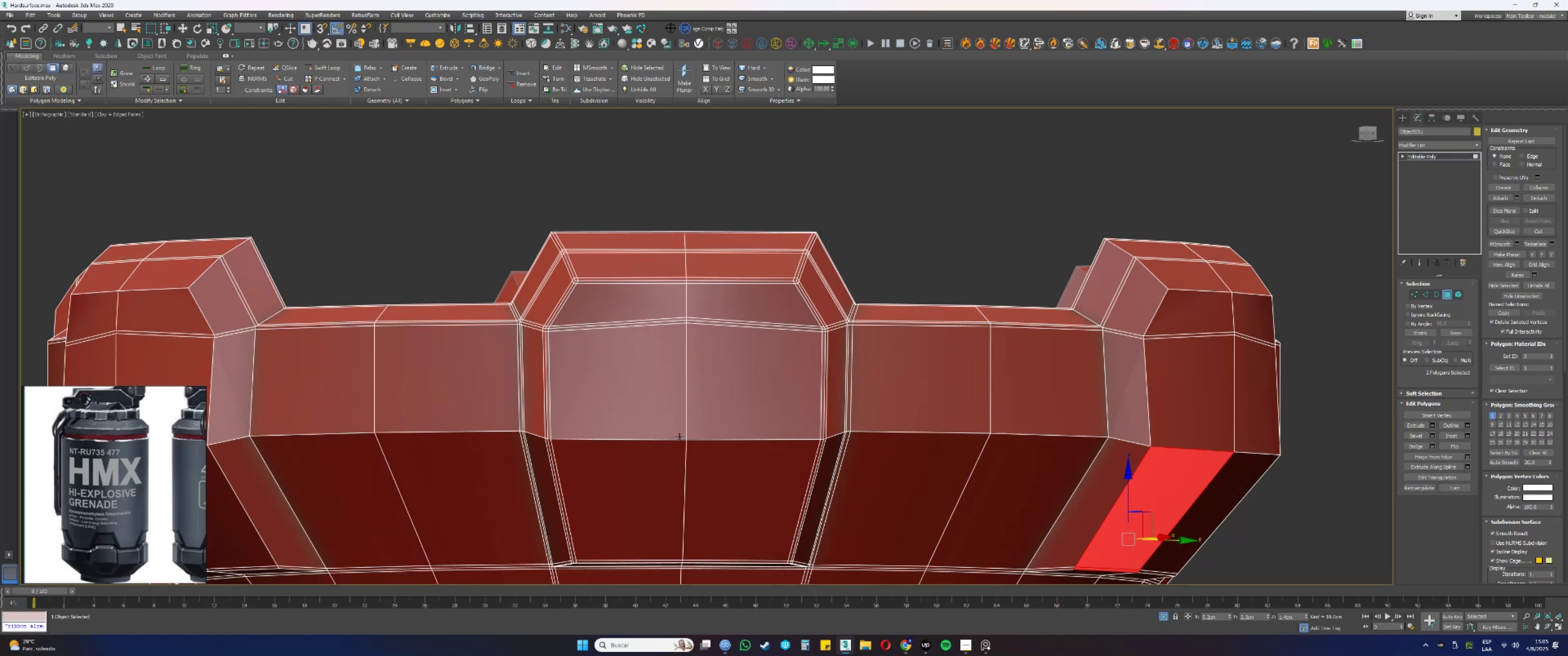 
wait(5.46)
 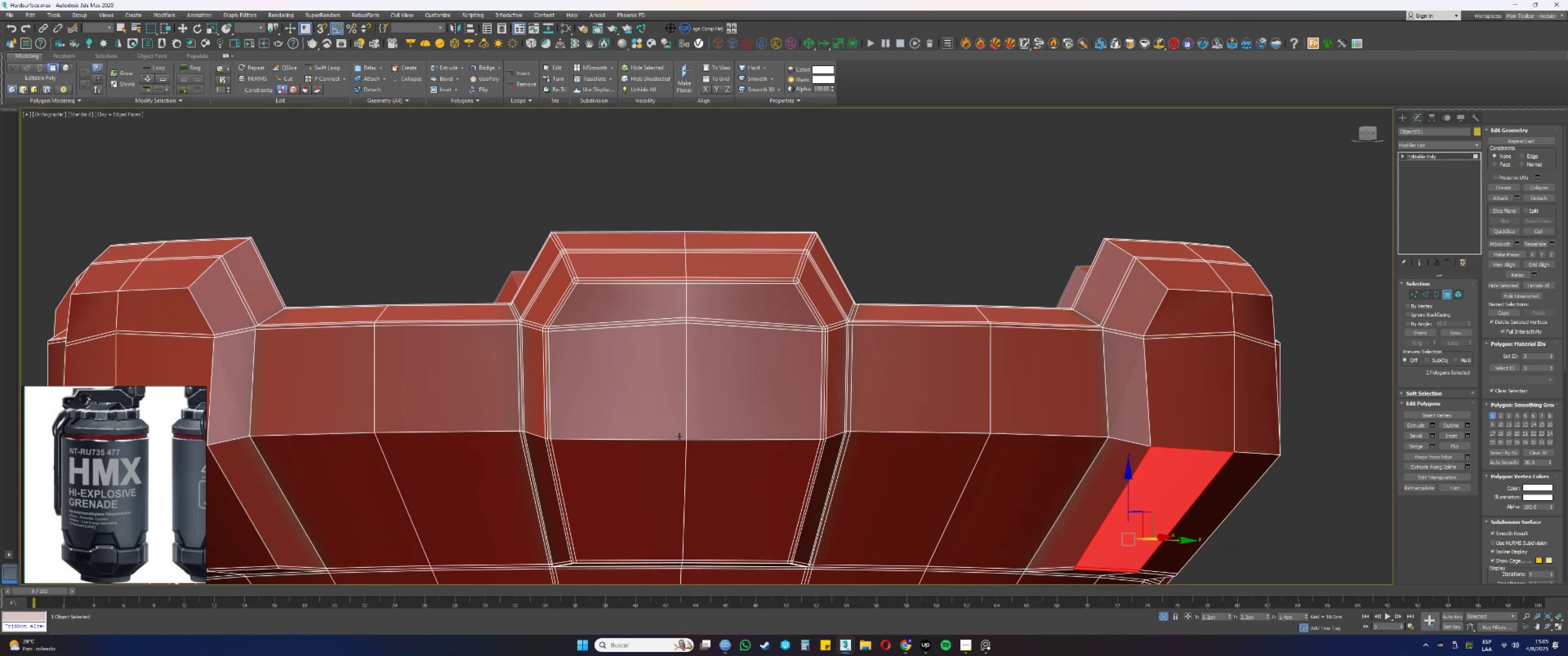 
key(1)
 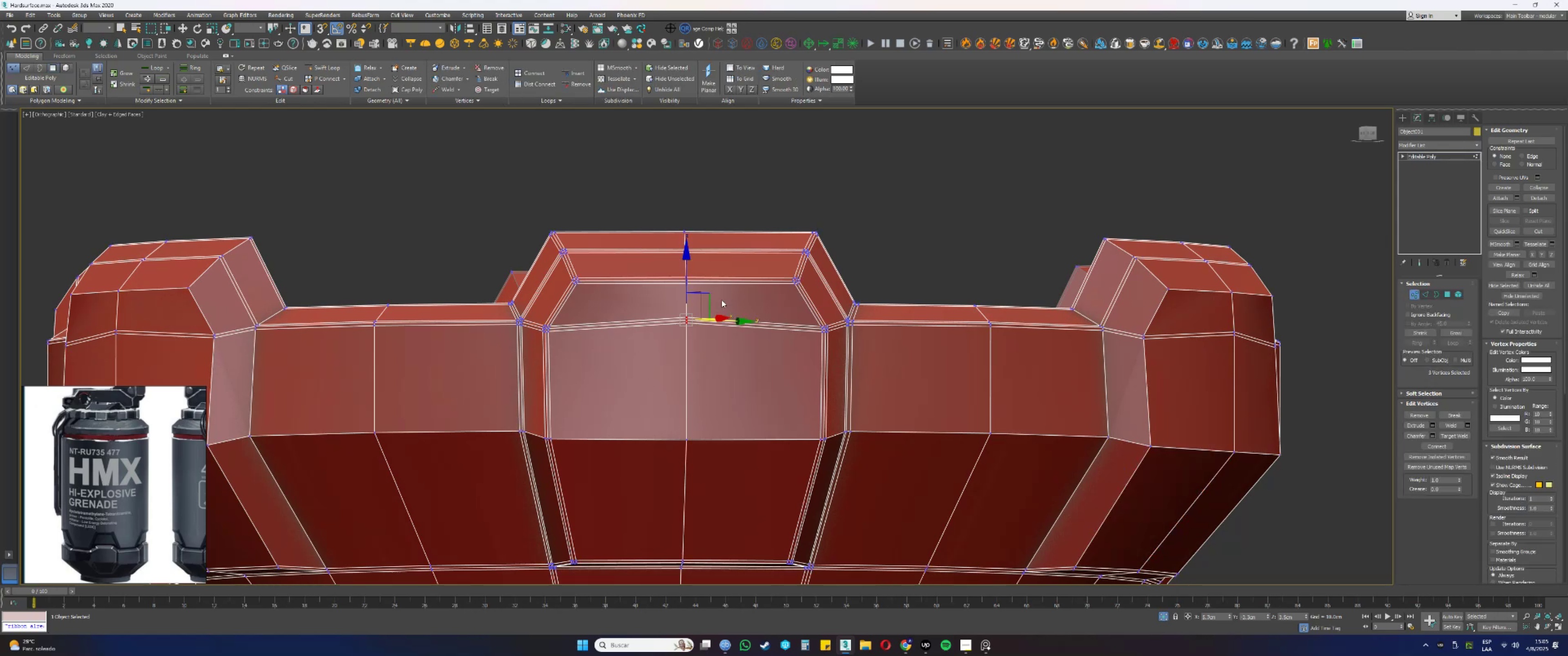 
left_click([683, 189])
 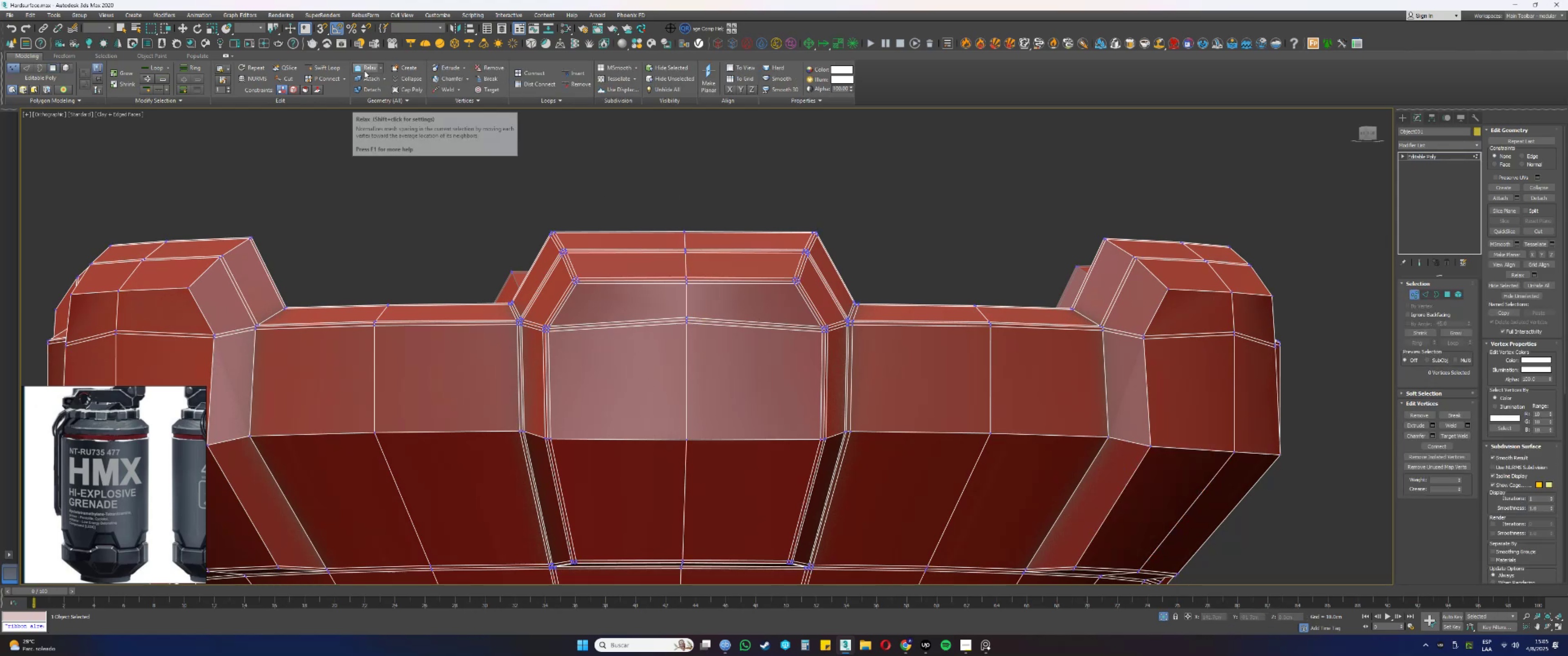 
left_click([364, 71])
 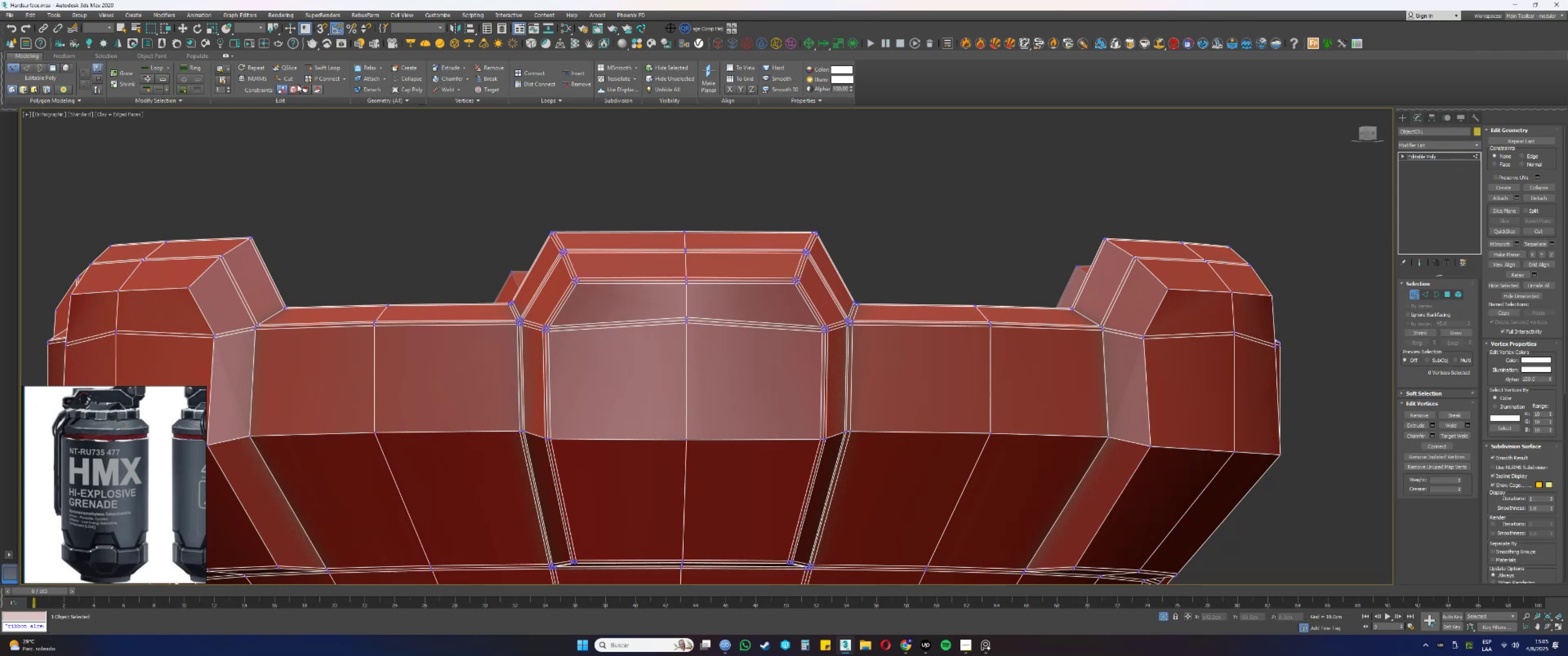 
left_click([77, 56])
 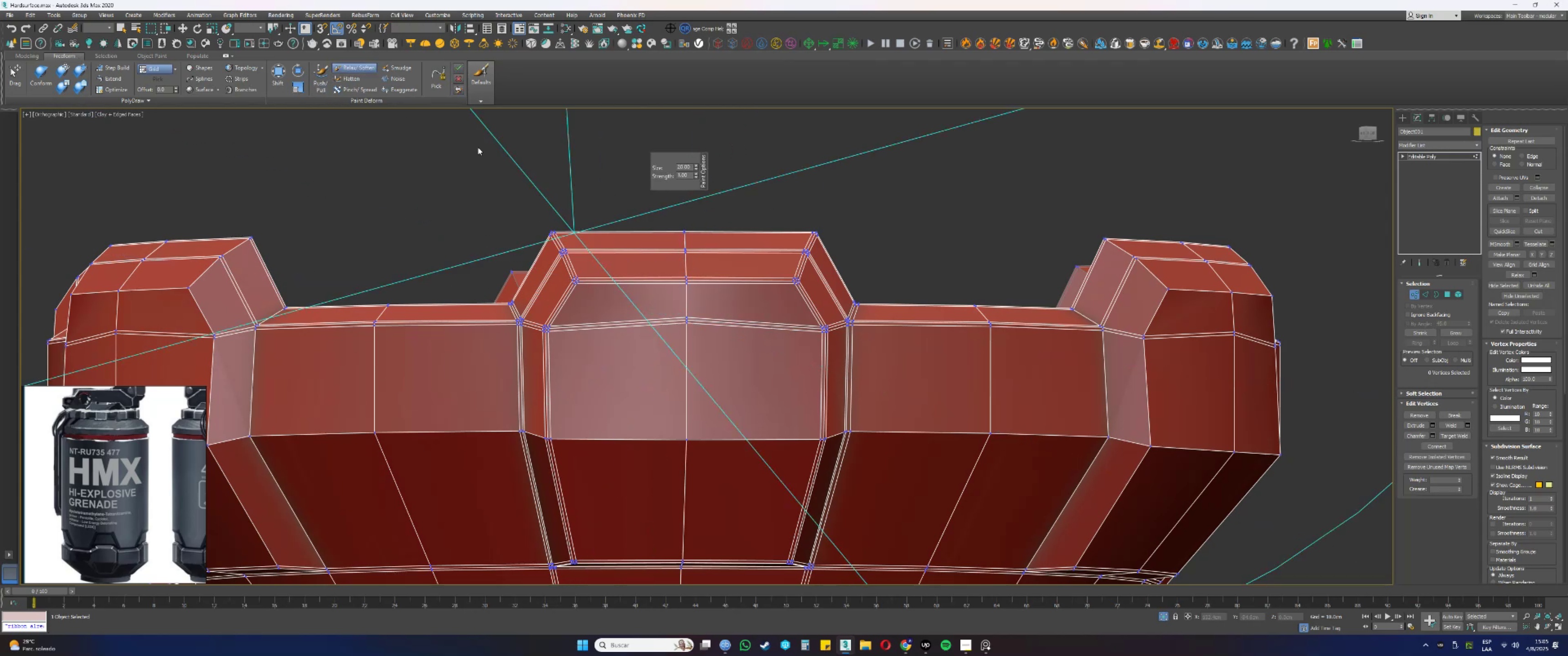 
double_click([684, 167])
 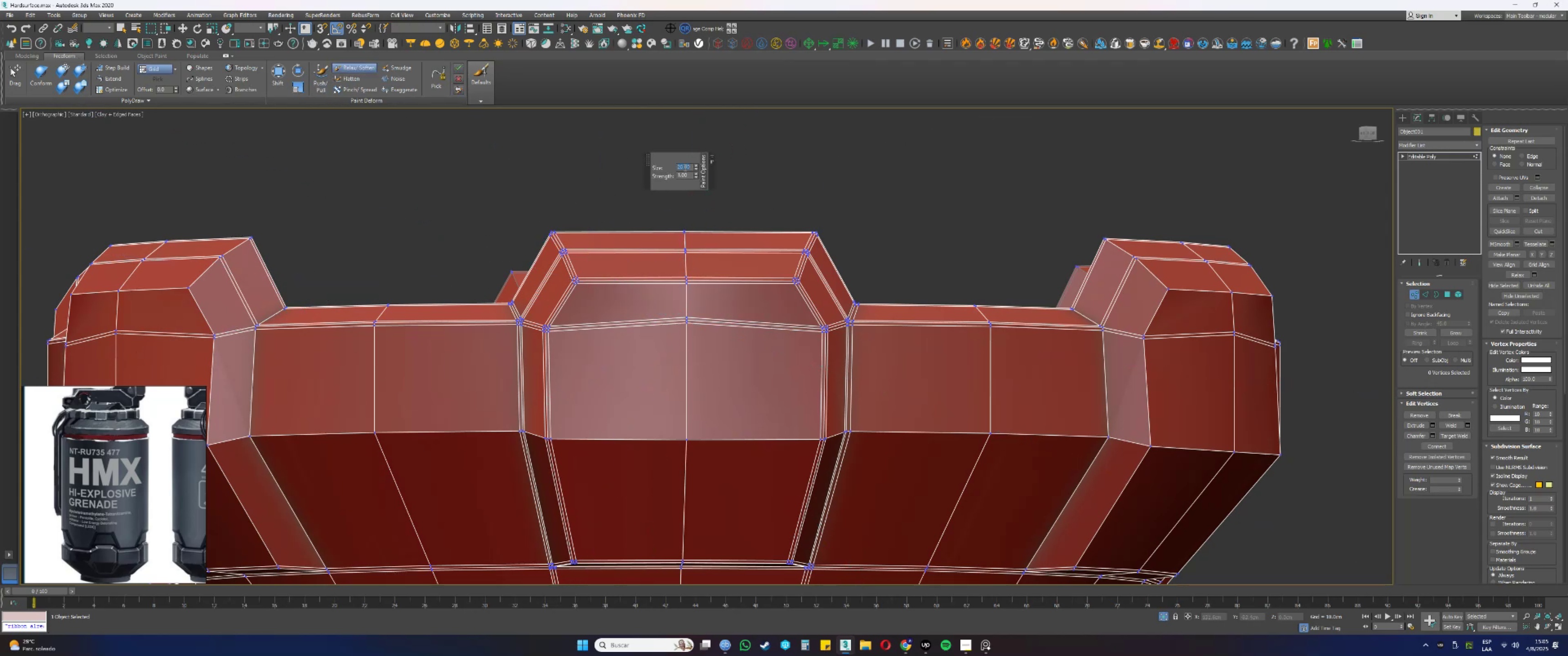 
key(Numpad1)
 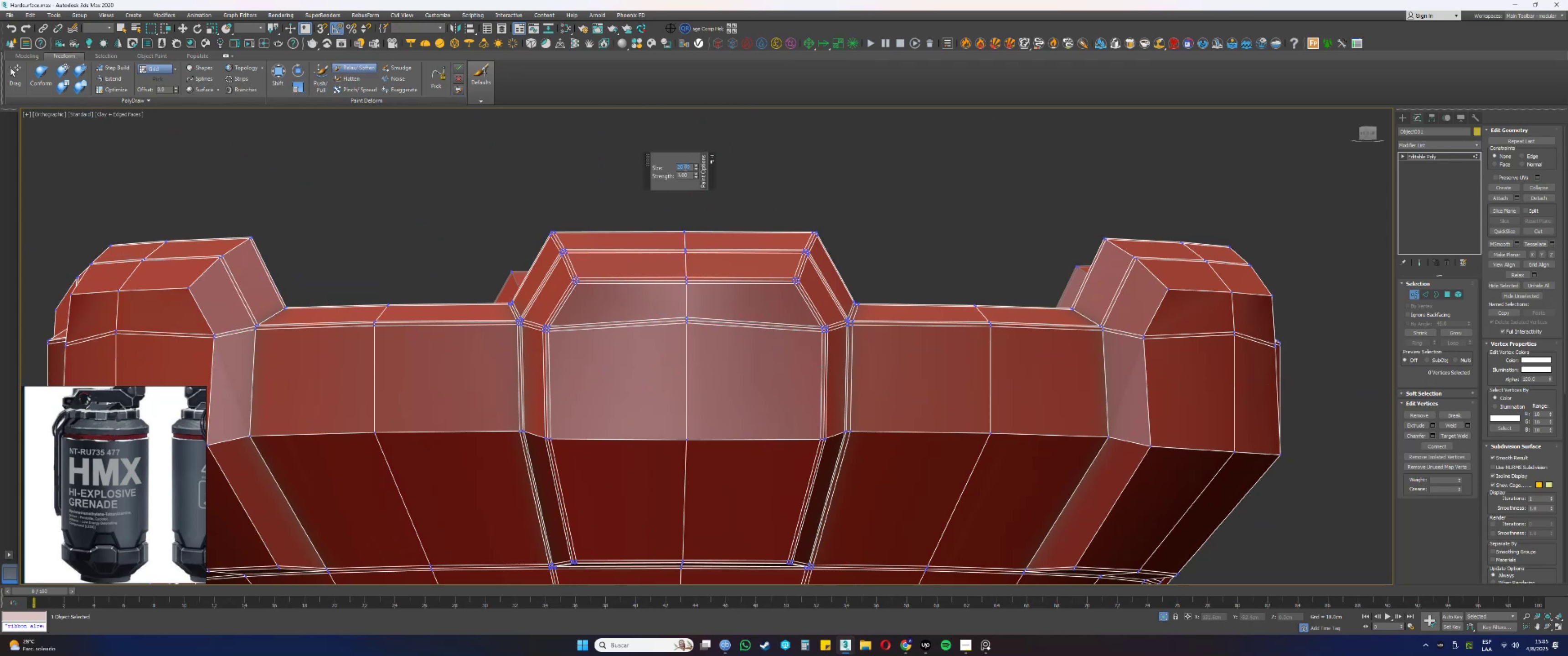 
key(NumpadEnter)
 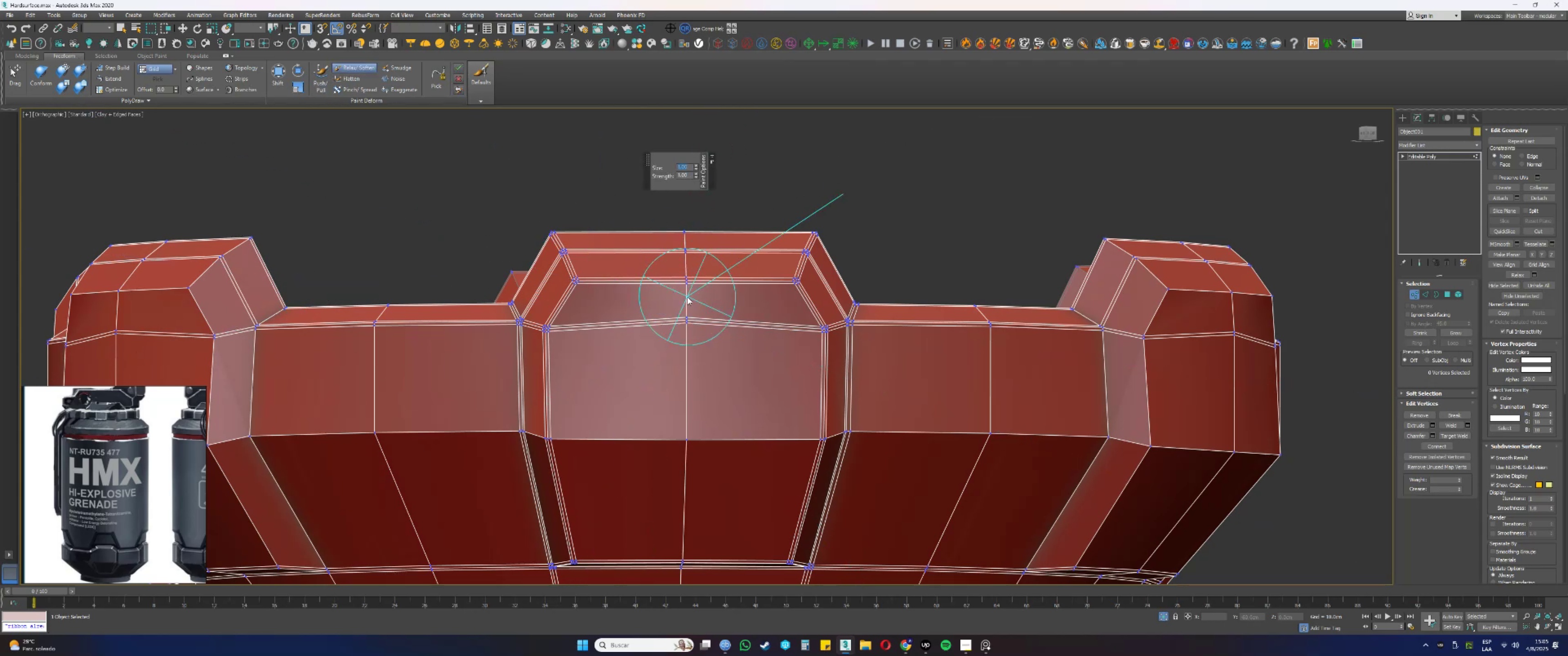 
left_click_drag(start_coordinate=[687, 321], to_coordinate=[692, 342])
 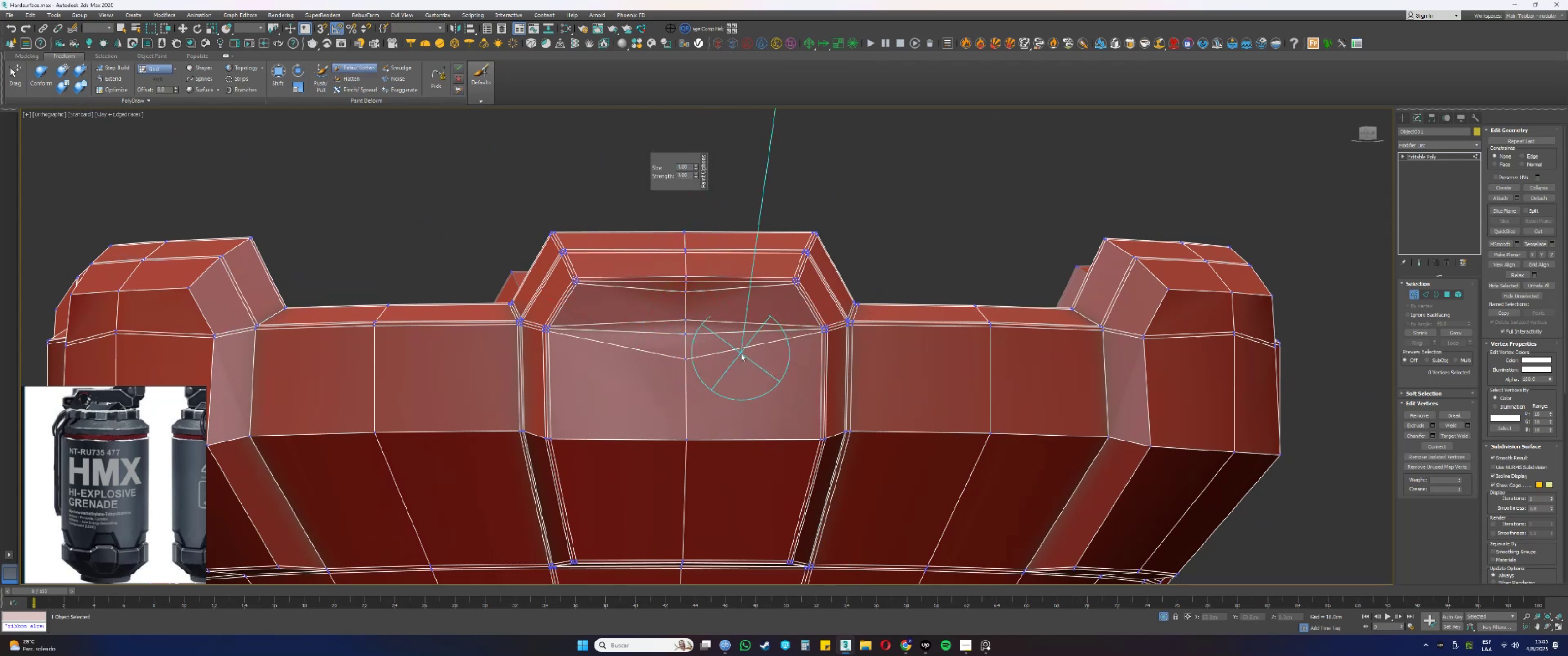 
key(Control+ControlLeft)
 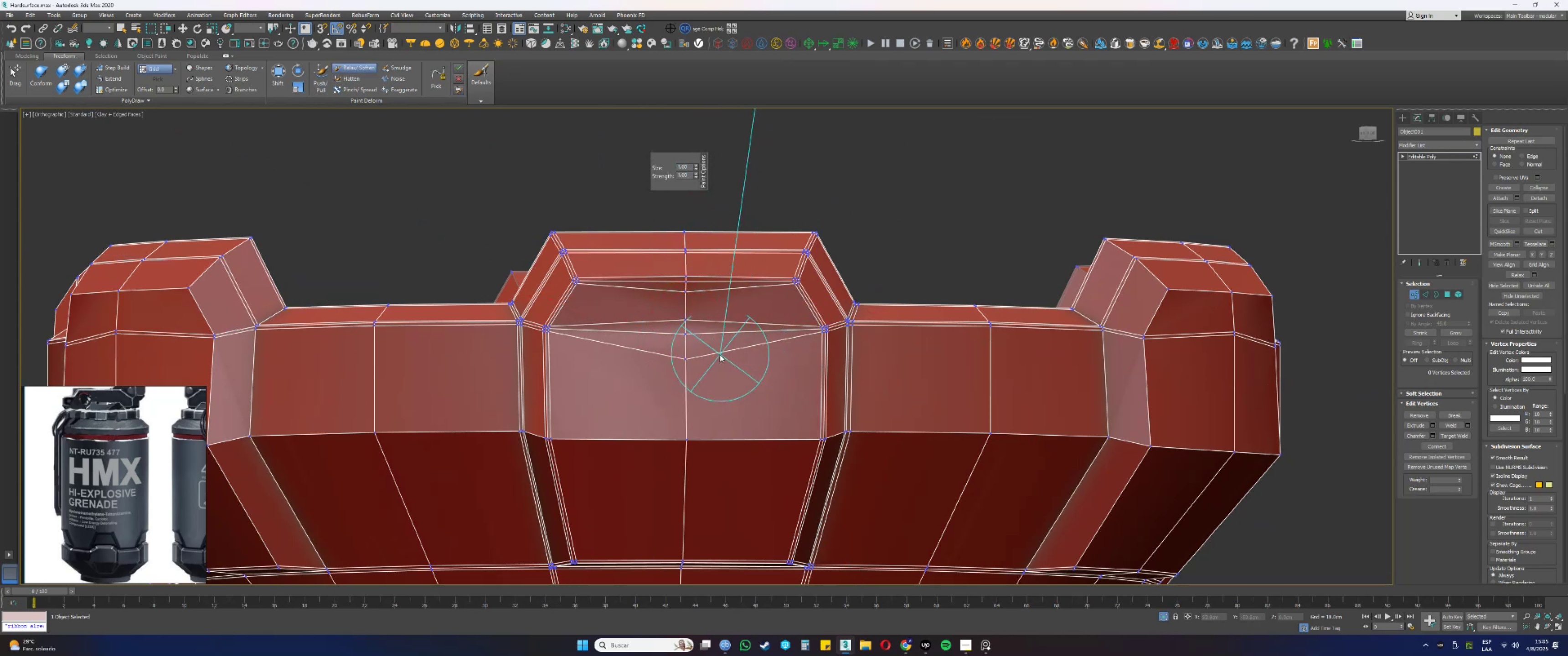 
key(Control+Z)
 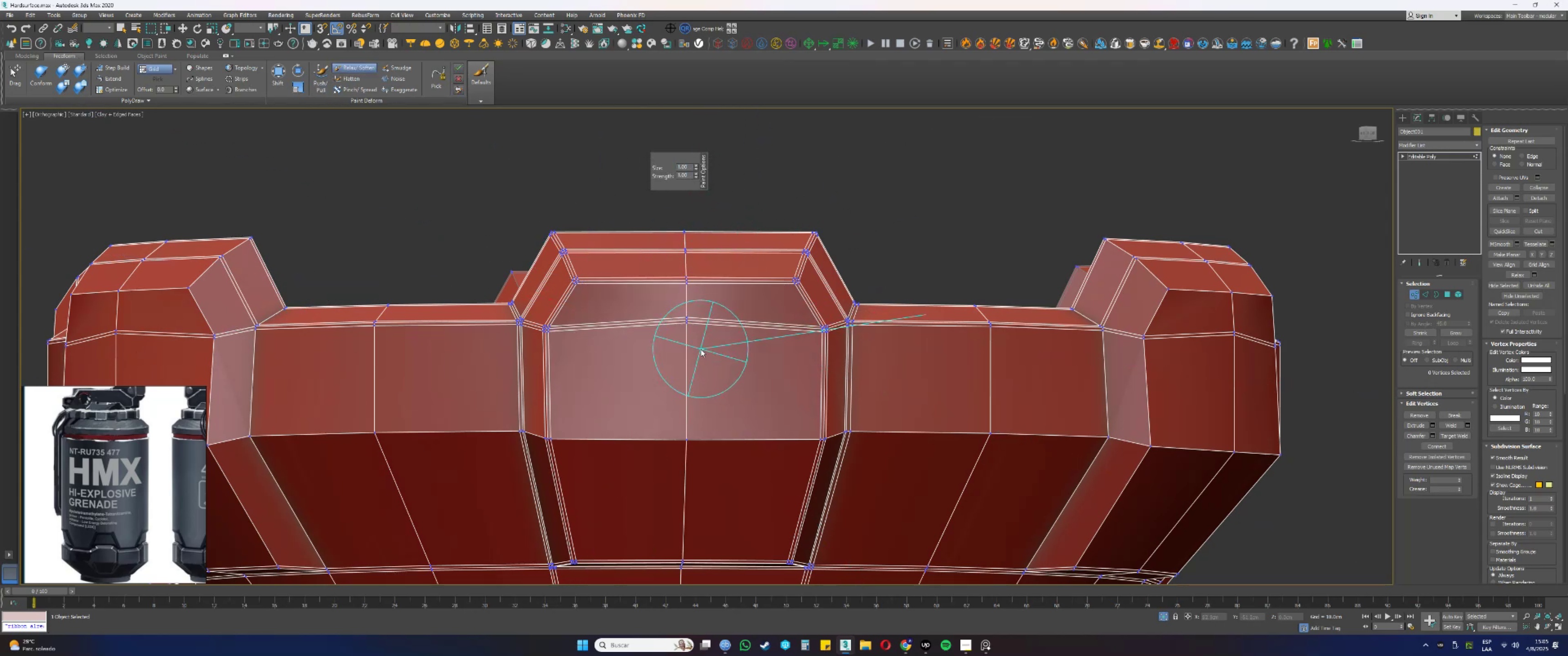 
left_click_drag(start_coordinate=[691, 343], to_coordinate=[695, 349])
 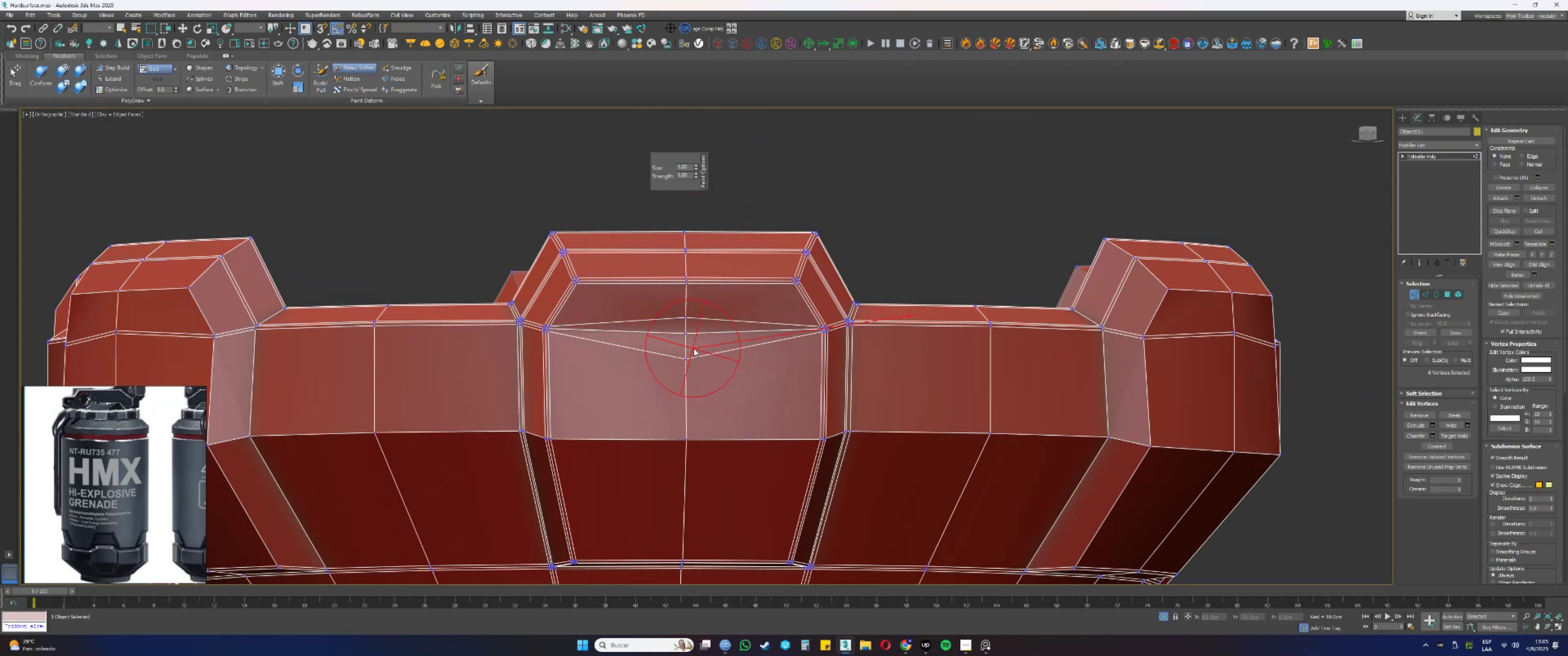 
hold_key(key=AltLeft, duration=0.56)
 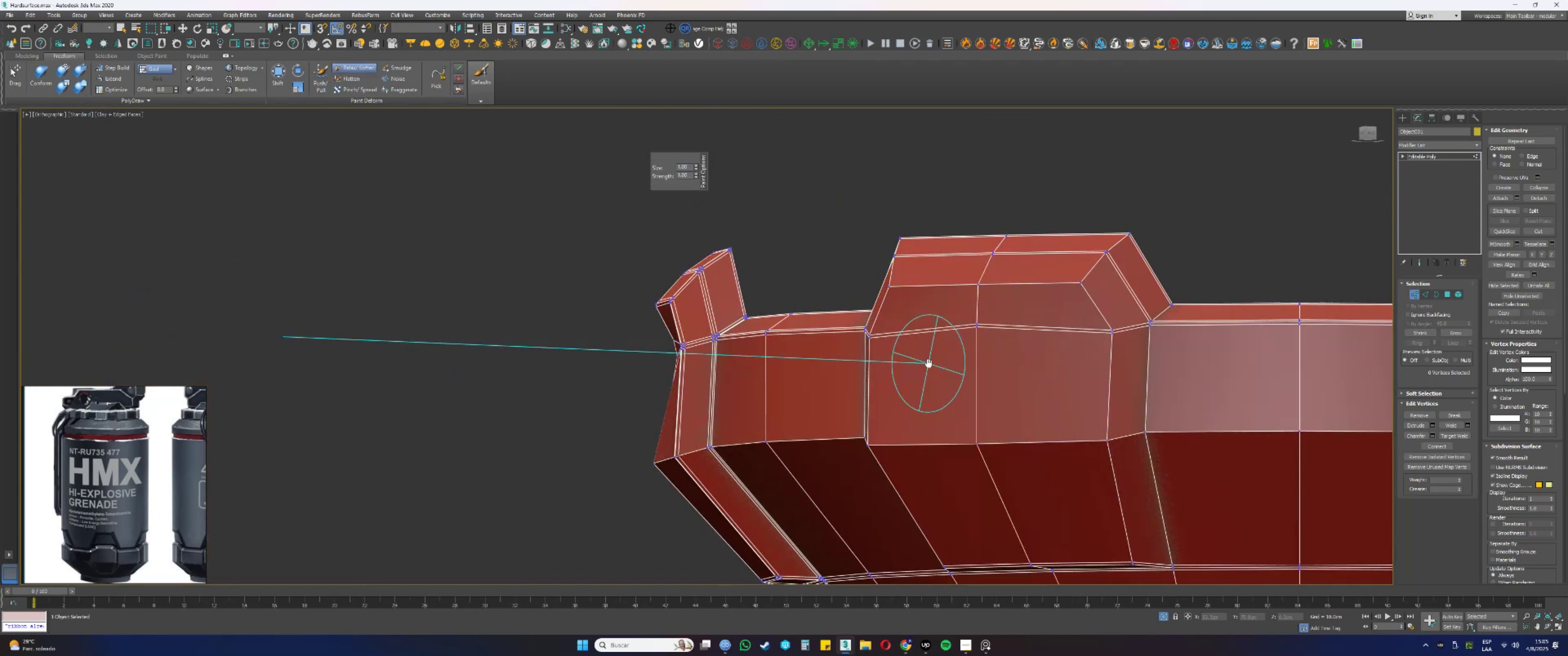 
key(Control+ControlLeft)
 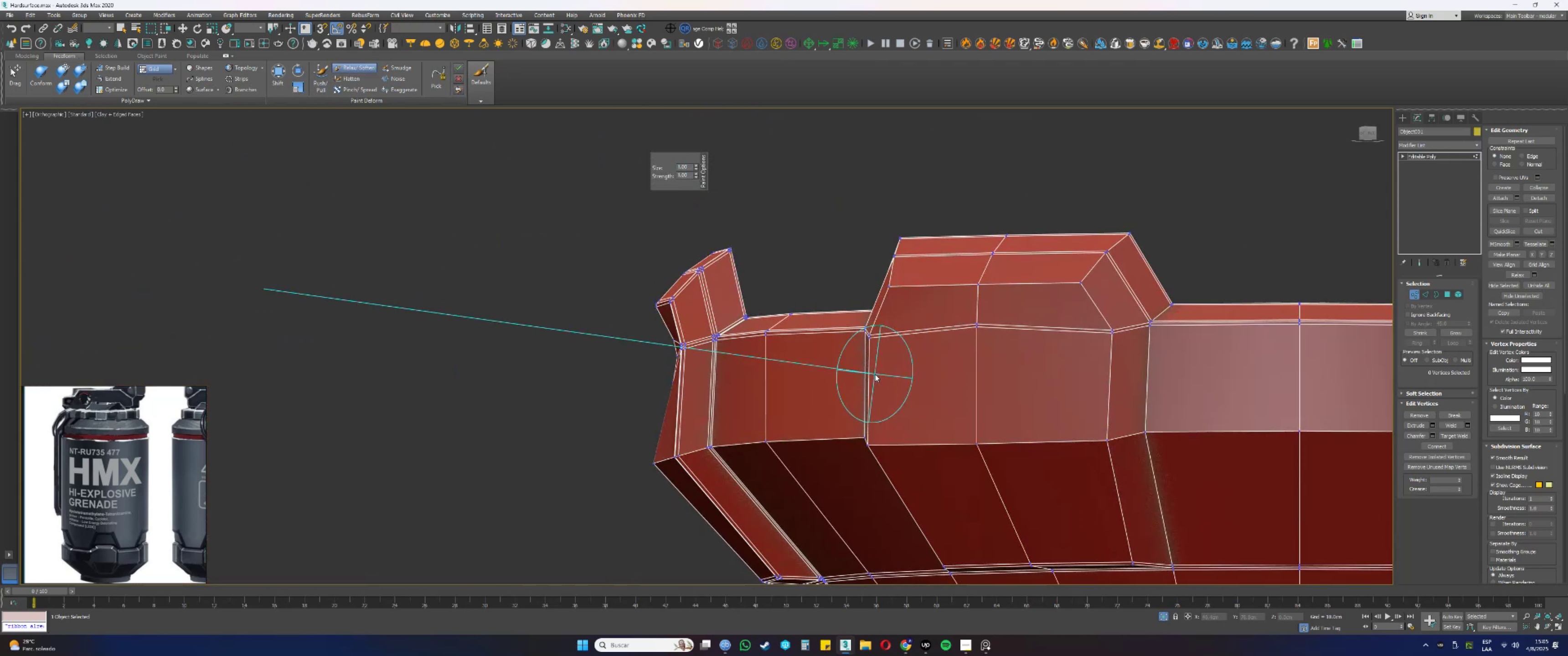 
key(Control+Z)
 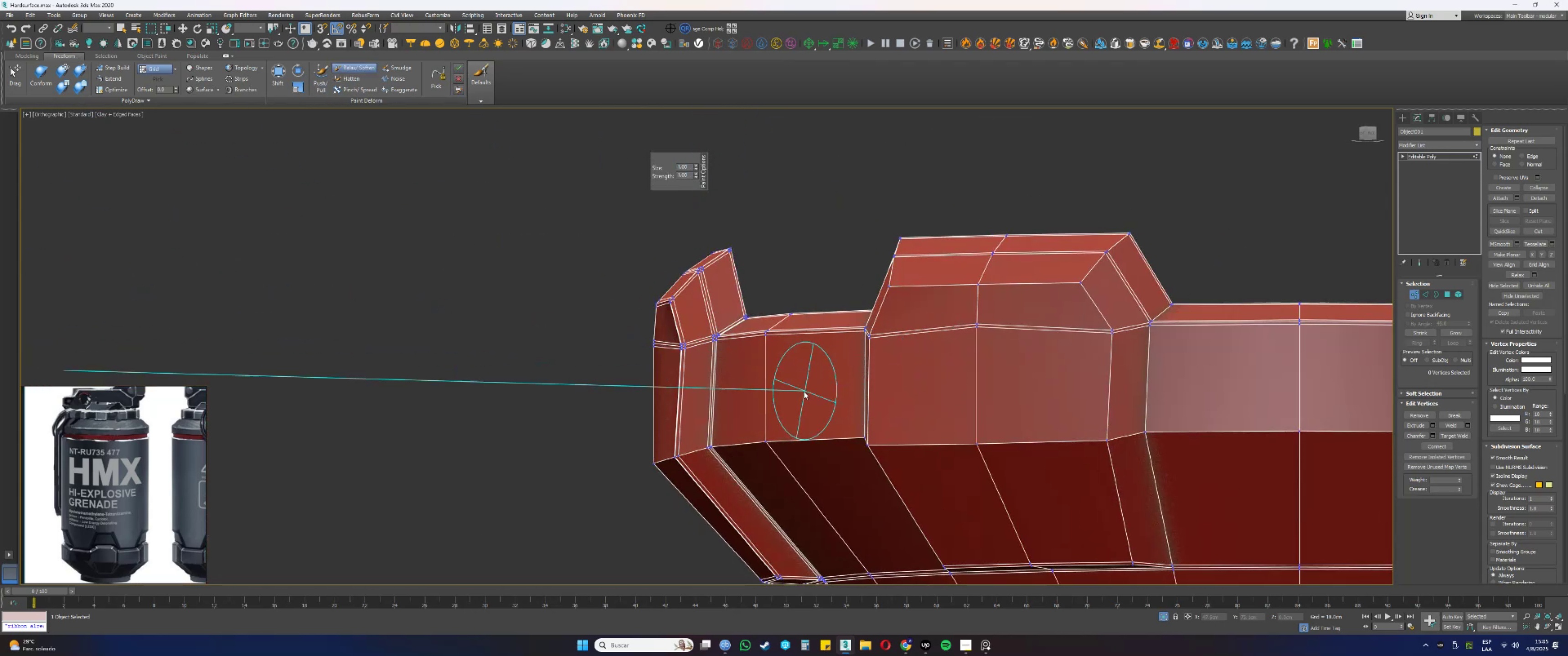 
right_click([798, 391])
 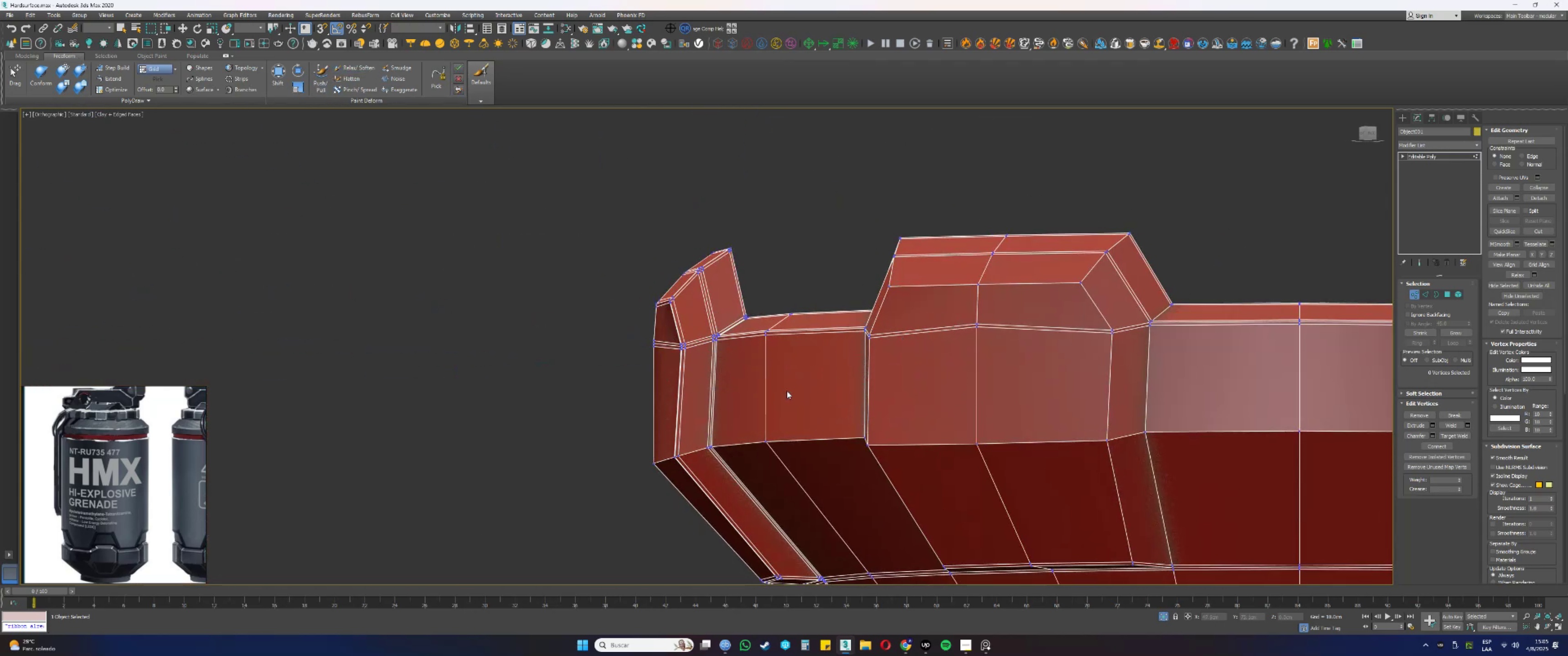 
hold_key(key=AltLeft, duration=0.35)
 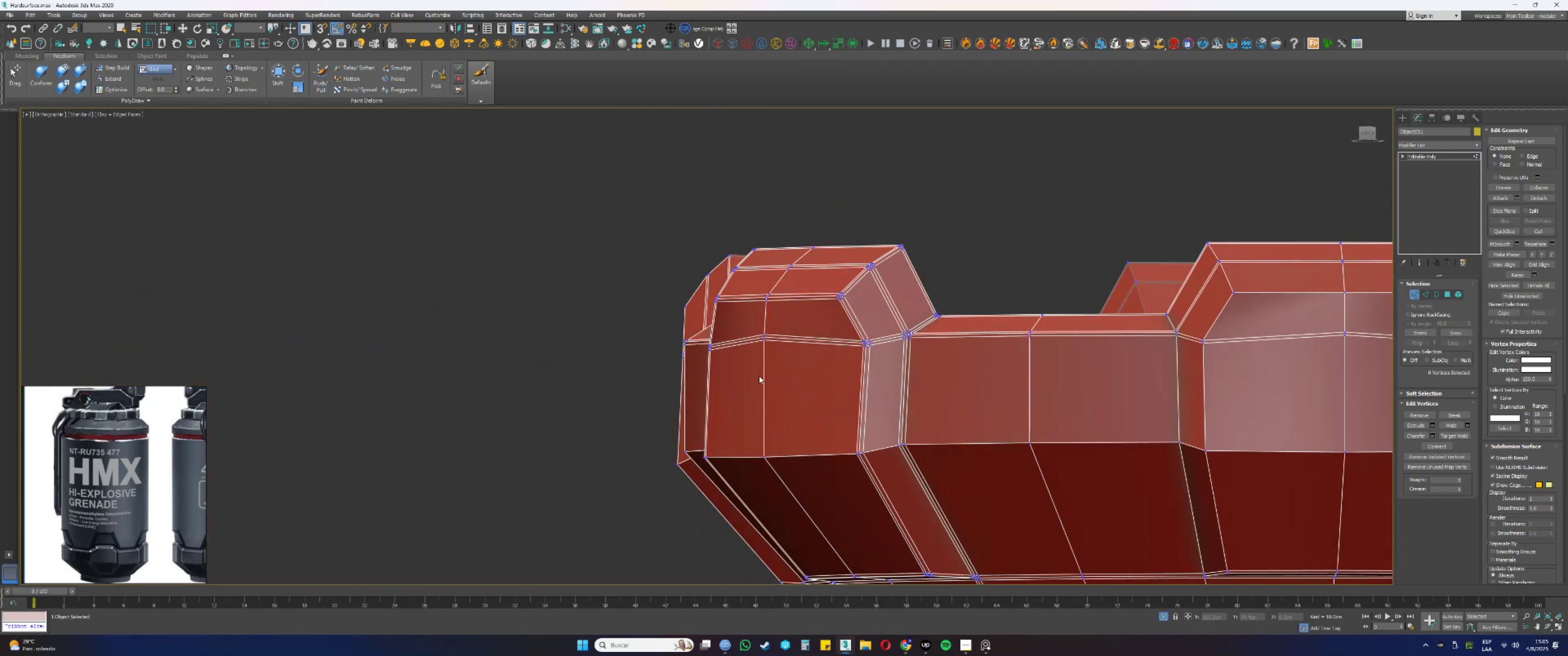 
scroll: coordinate [791, 354], scroll_direction: up, amount: 1.0
 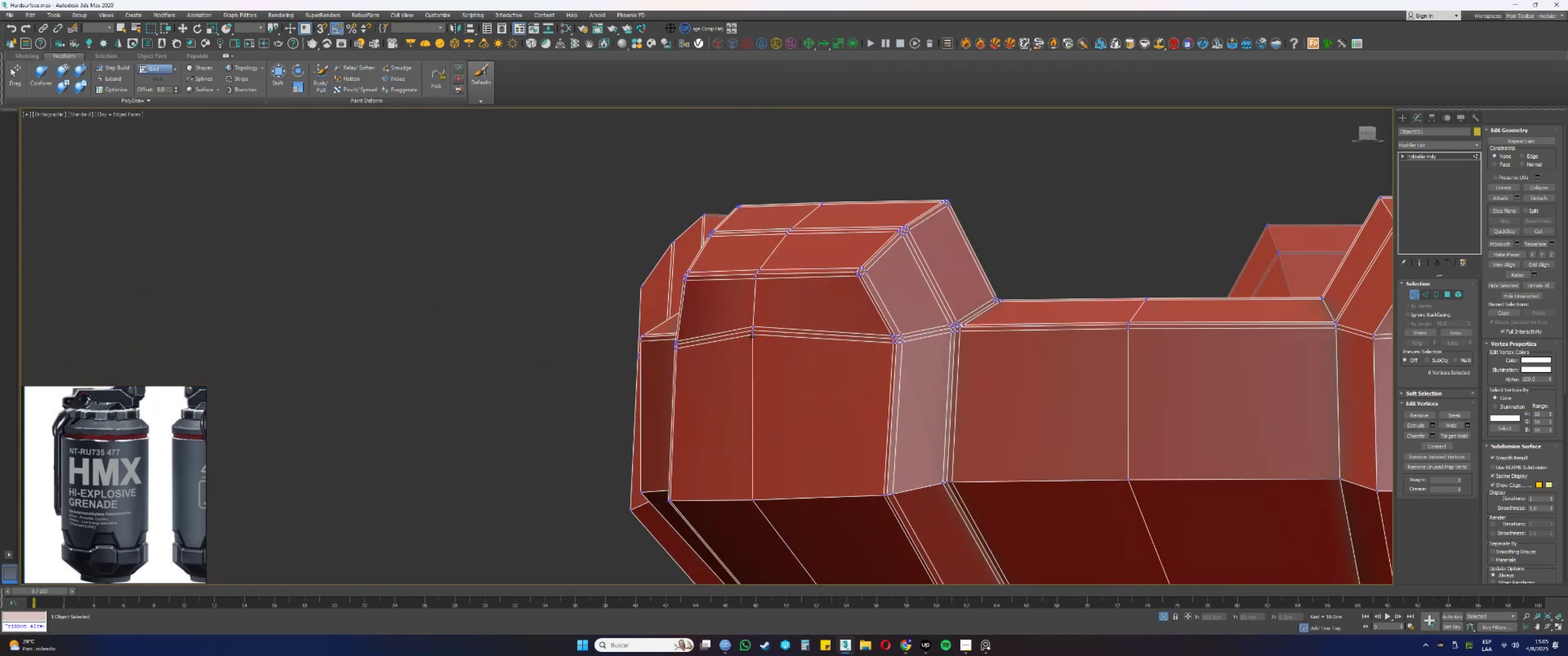 
left_click([752, 337])
 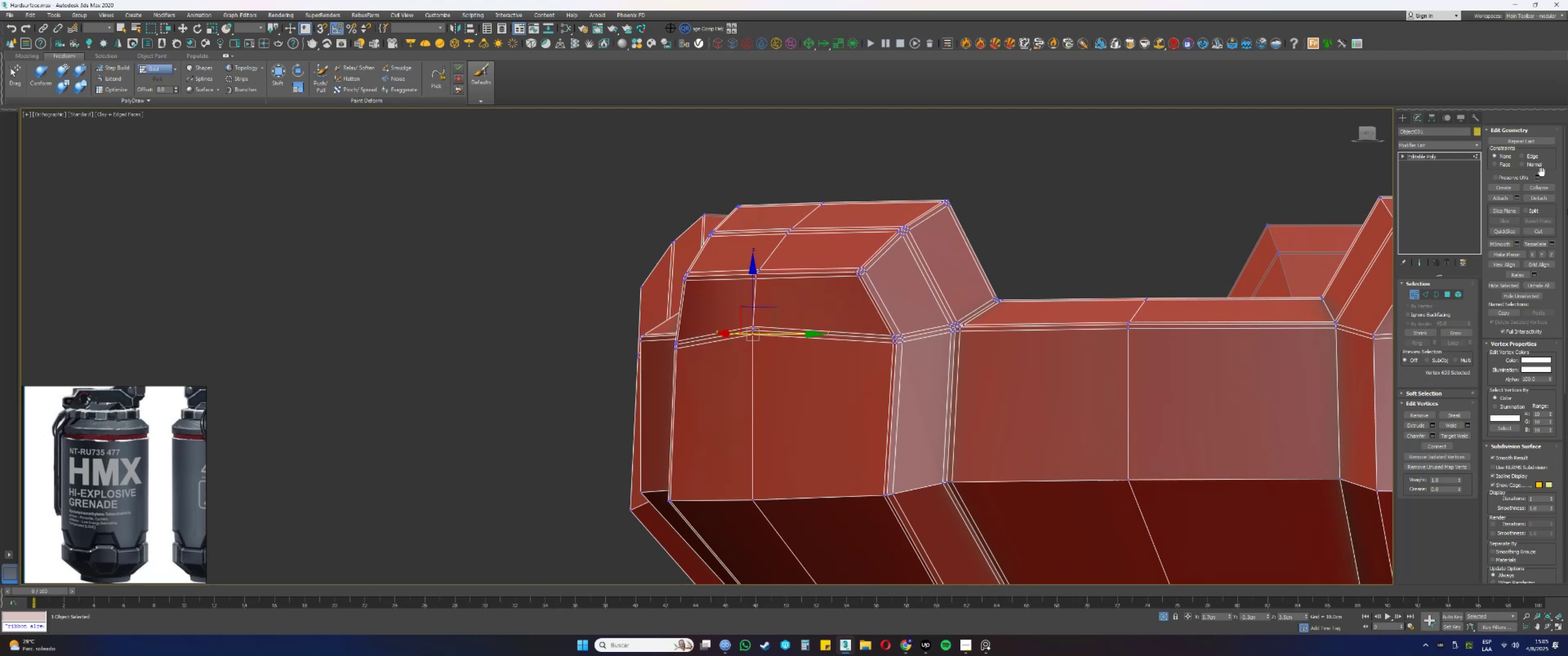 
left_click([1530, 155])
 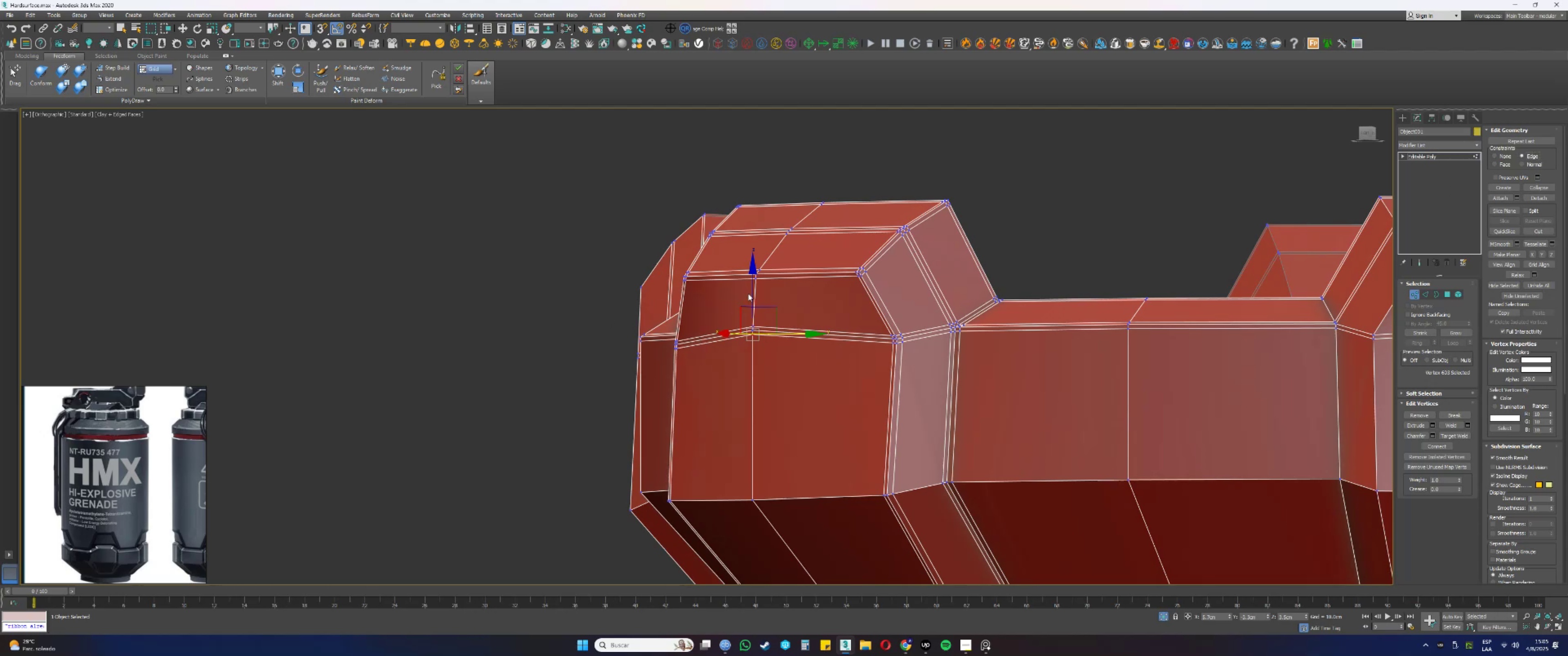 
left_click_drag(start_coordinate=[751, 289], to_coordinate=[748, 420])
 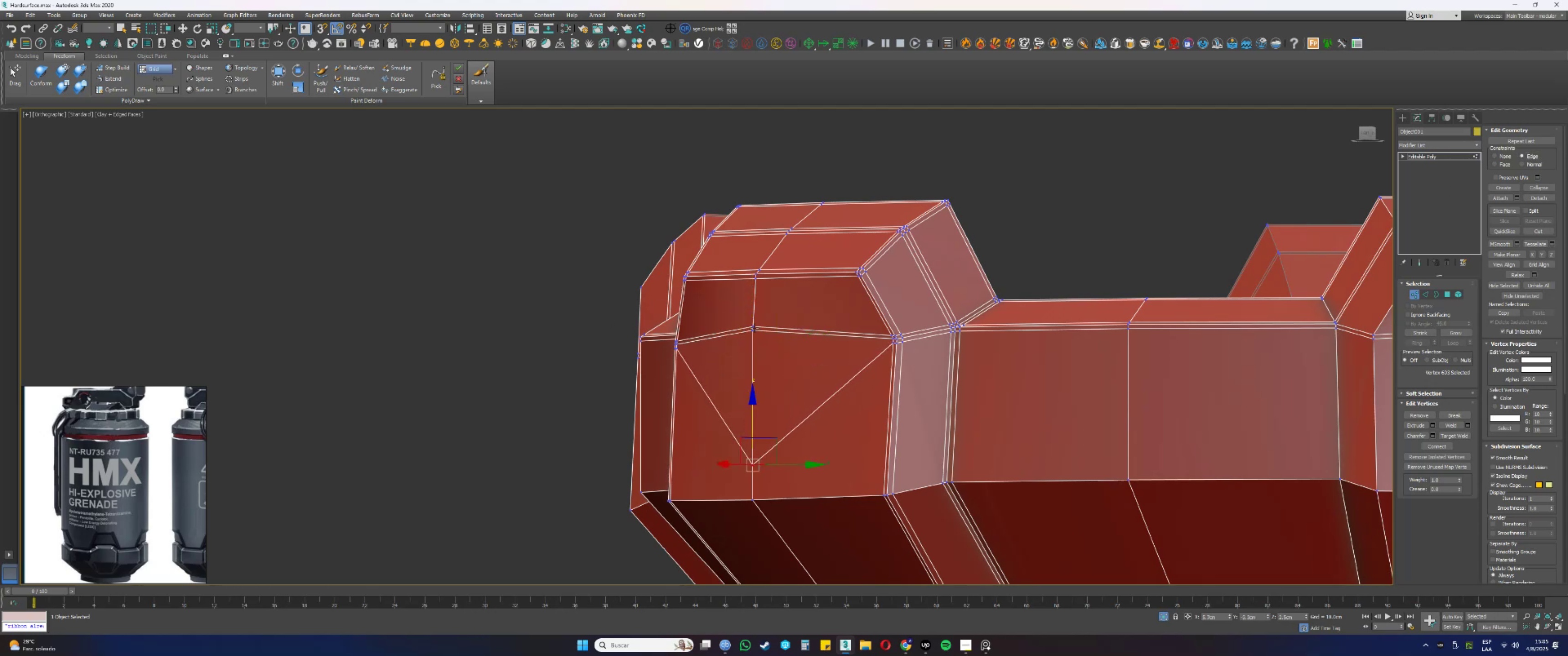 
left_click([750, 332])
 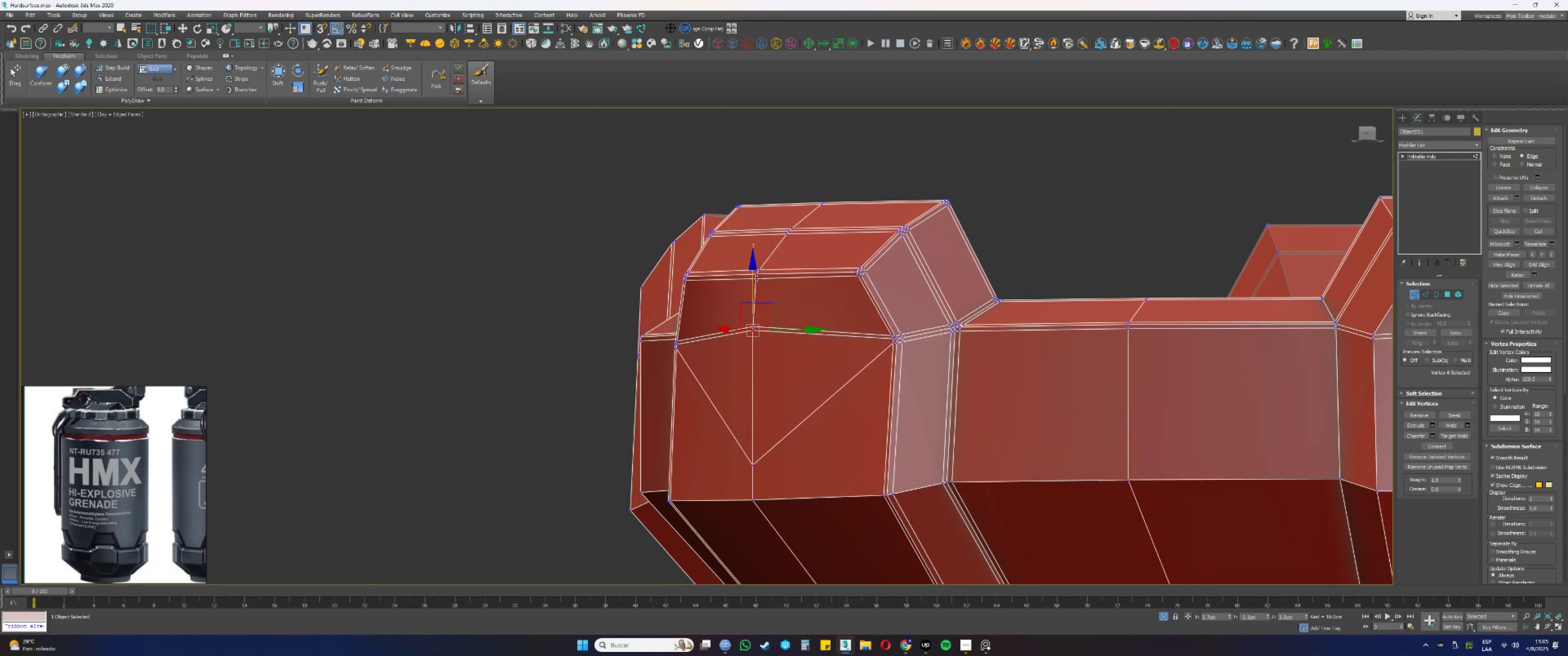 
left_click_drag(start_coordinate=[753, 280], to_coordinate=[902, 342])
 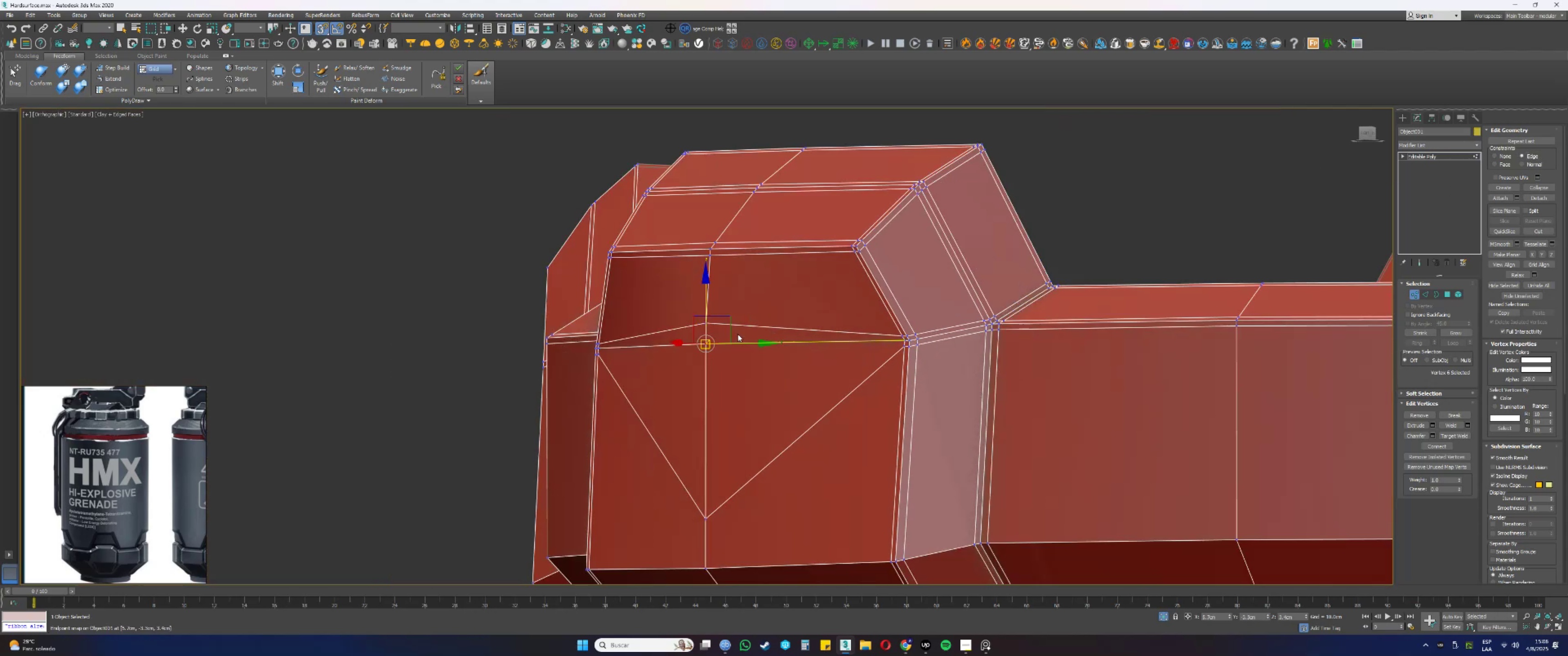 
type(ss)
 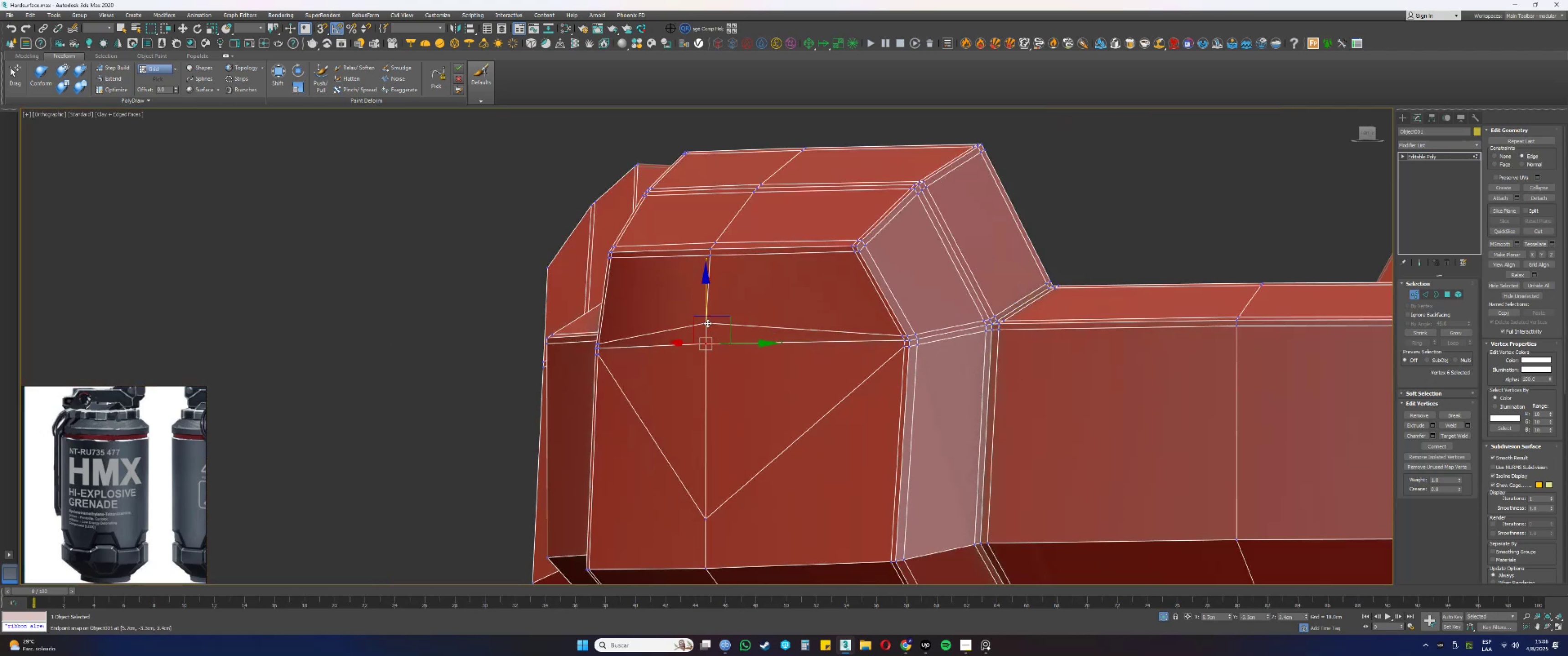 
scroll: coordinate [889, 338], scroll_direction: up, amount: 5.0
 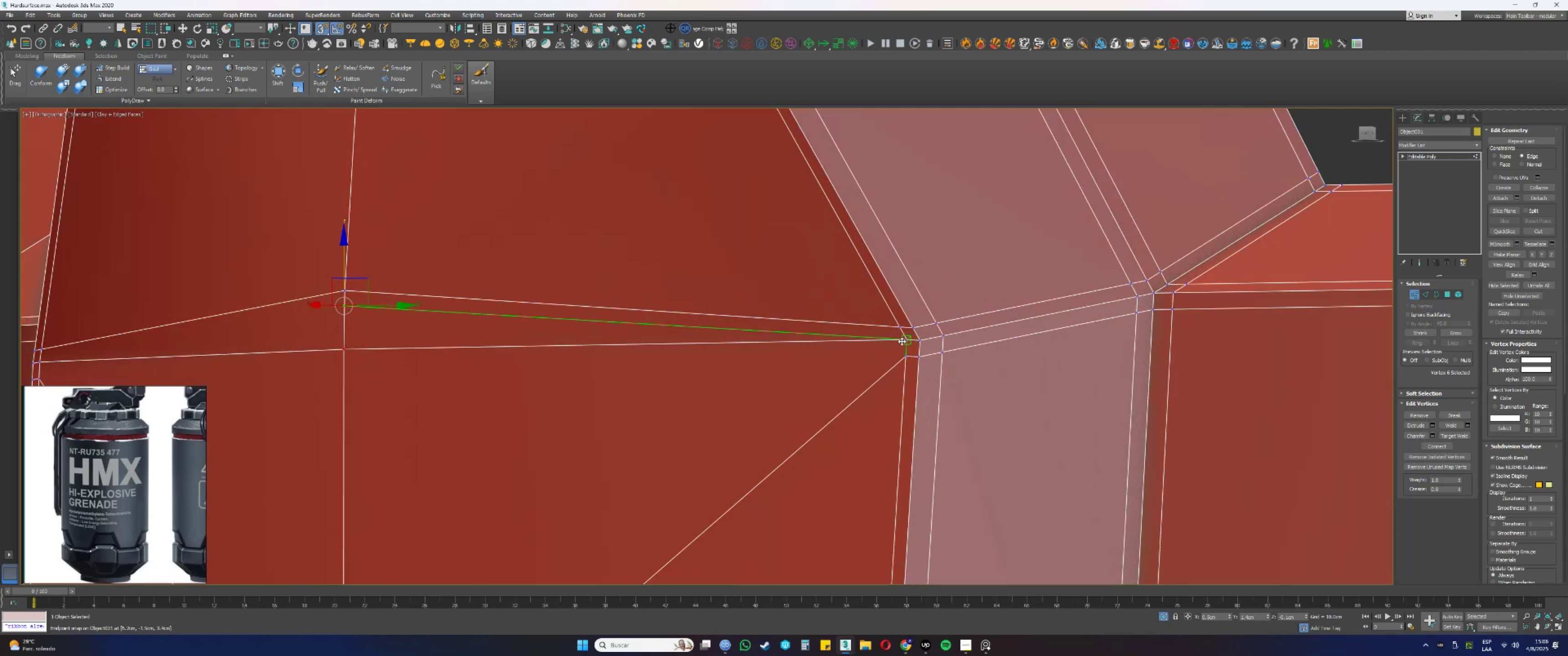 
scroll: coordinate [903, 341], scroll_direction: down, amount: 3.0
 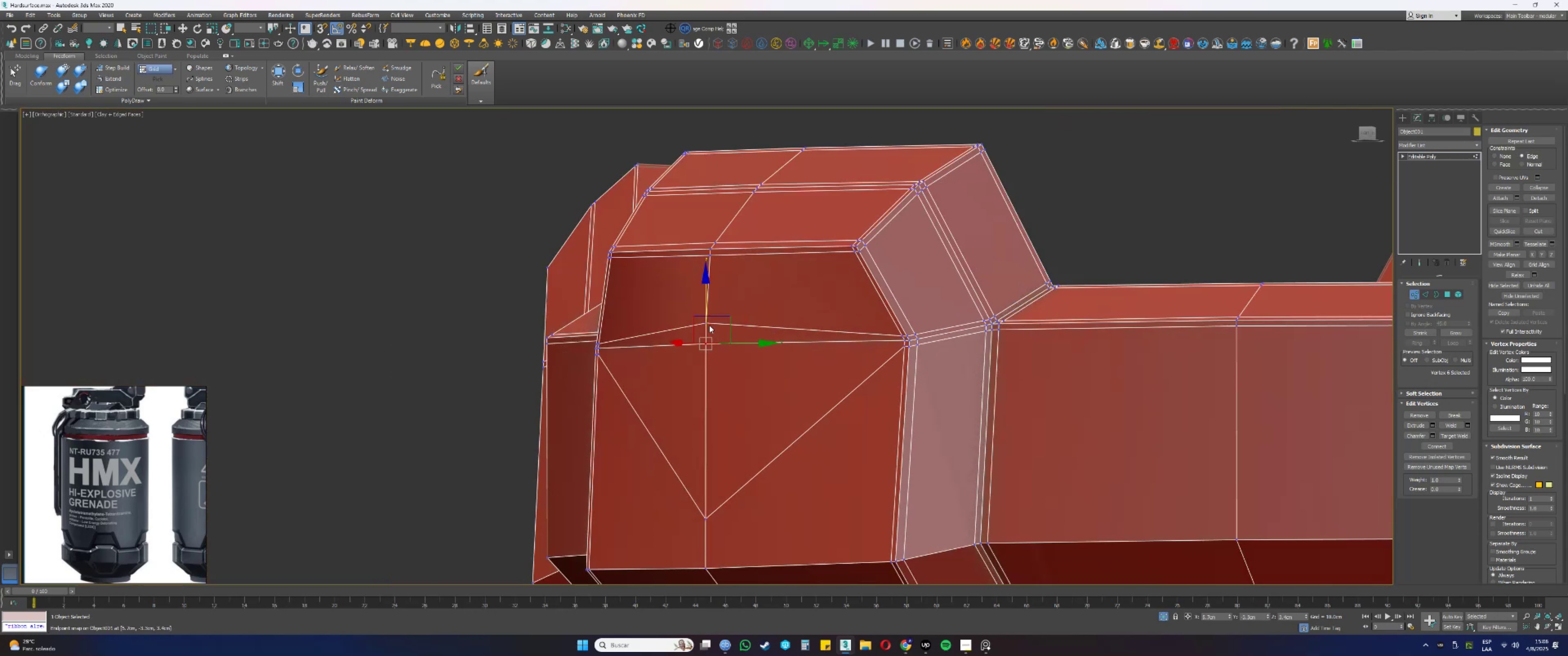 
left_click([707, 323])
 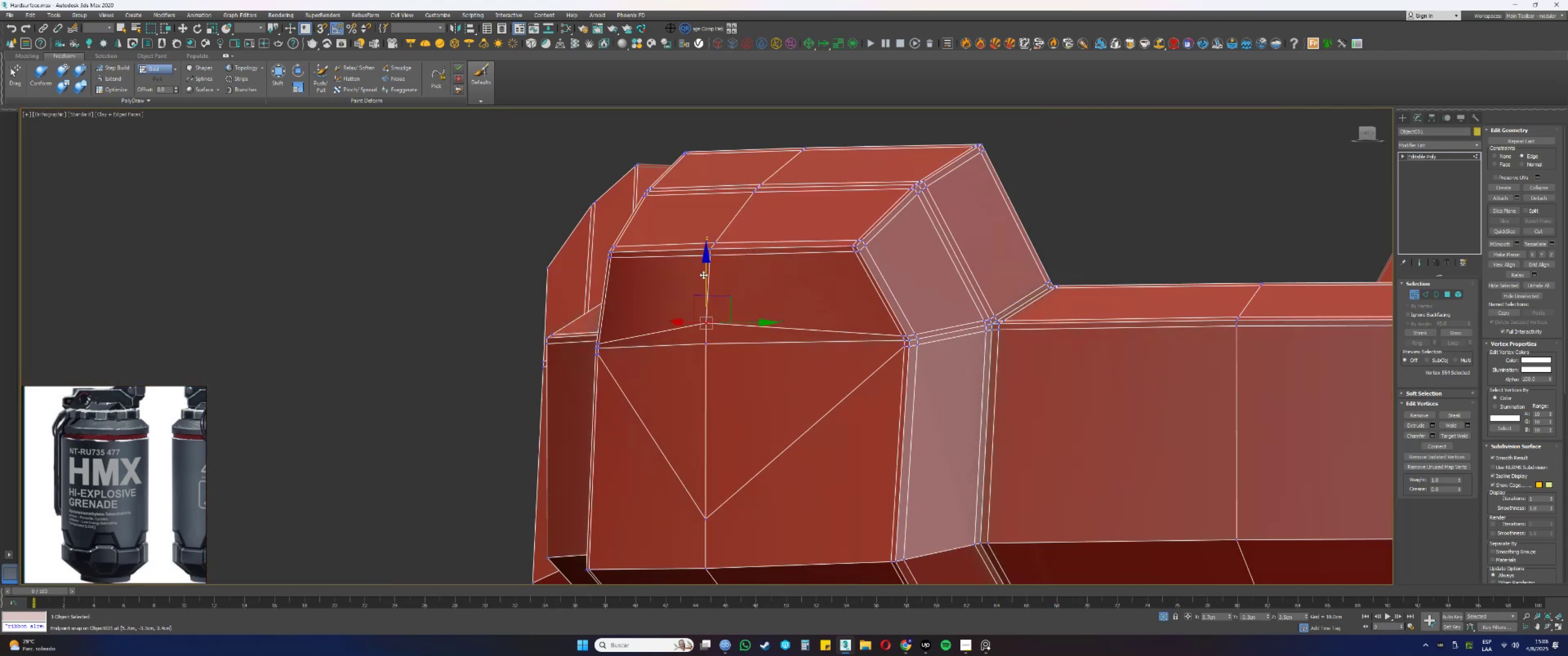 
left_click_drag(start_coordinate=[705, 278], to_coordinate=[709, 239])
 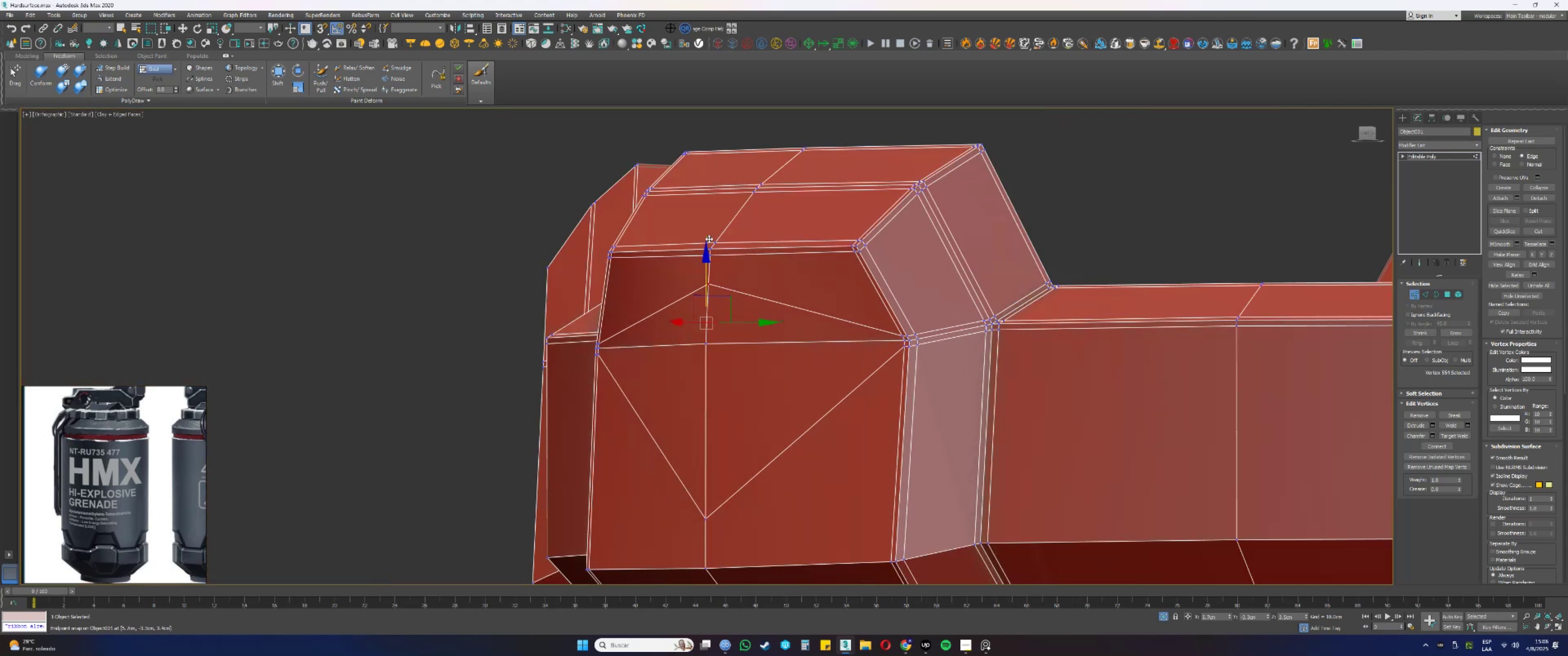 
scroll: coordinate [715, 250], scroll_direction: down, amount: 2.0
 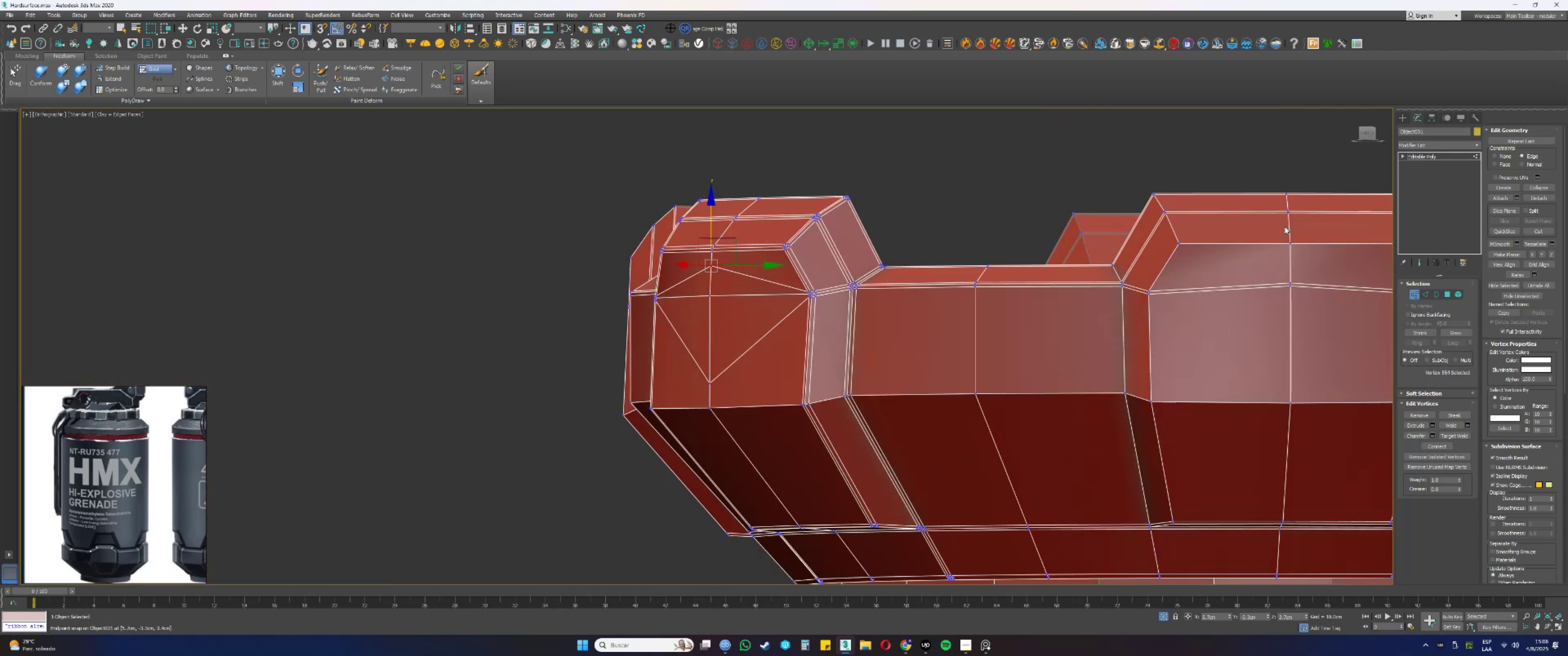 
key(1)
 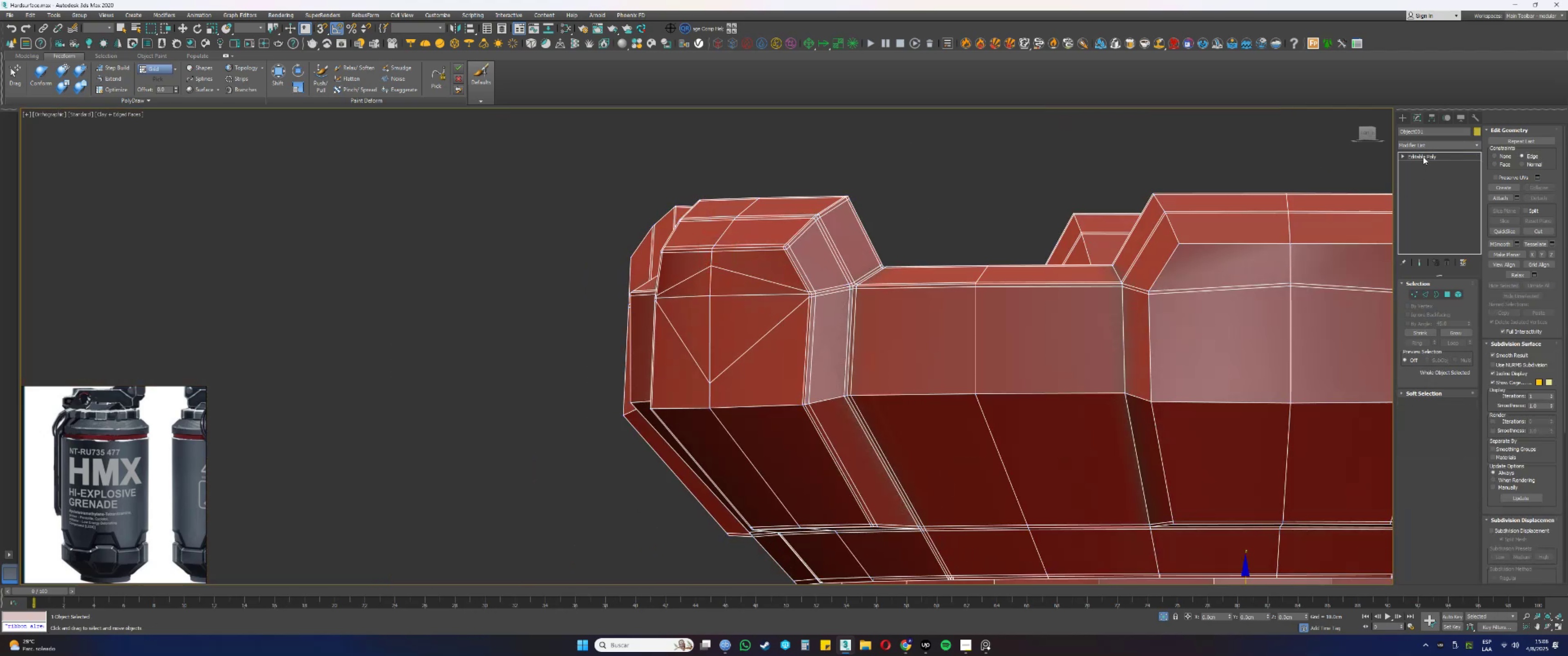 
right_click([1423, 157])
 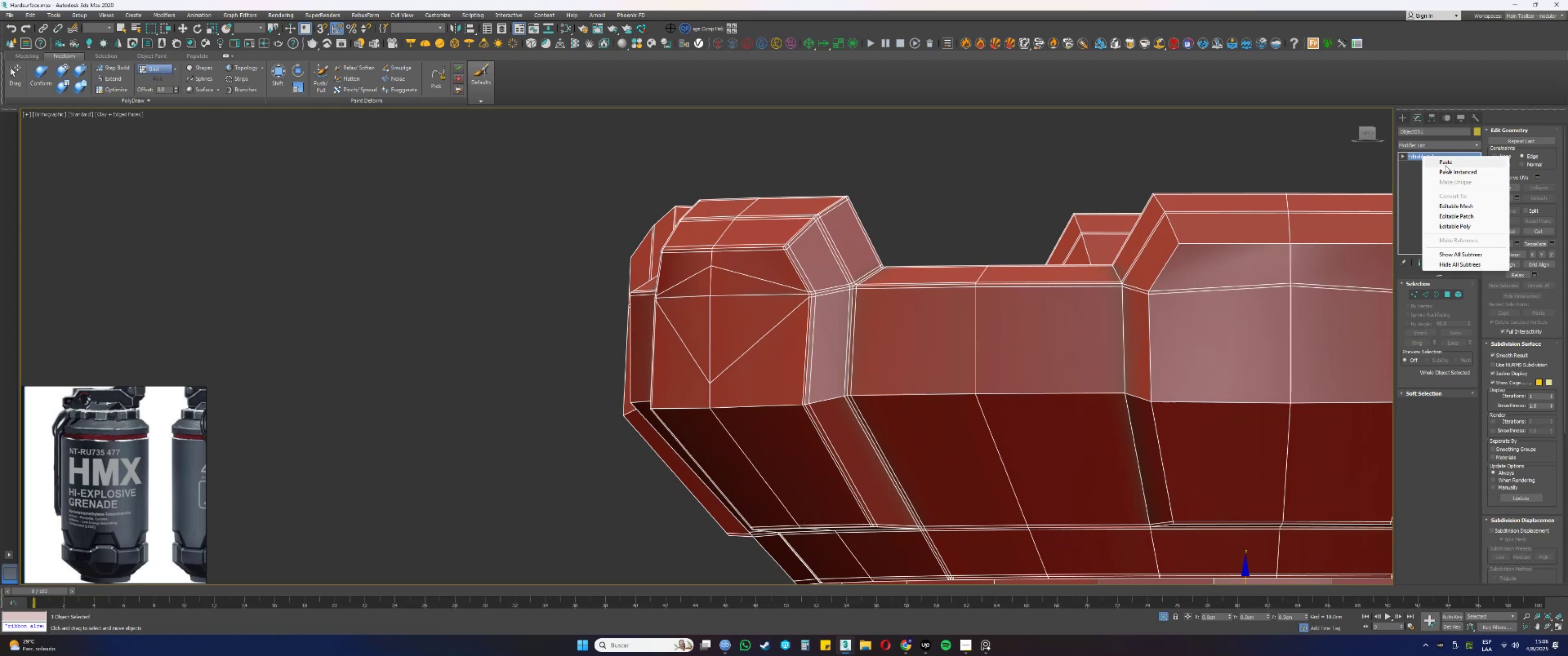 
left_click([1445, 164])
 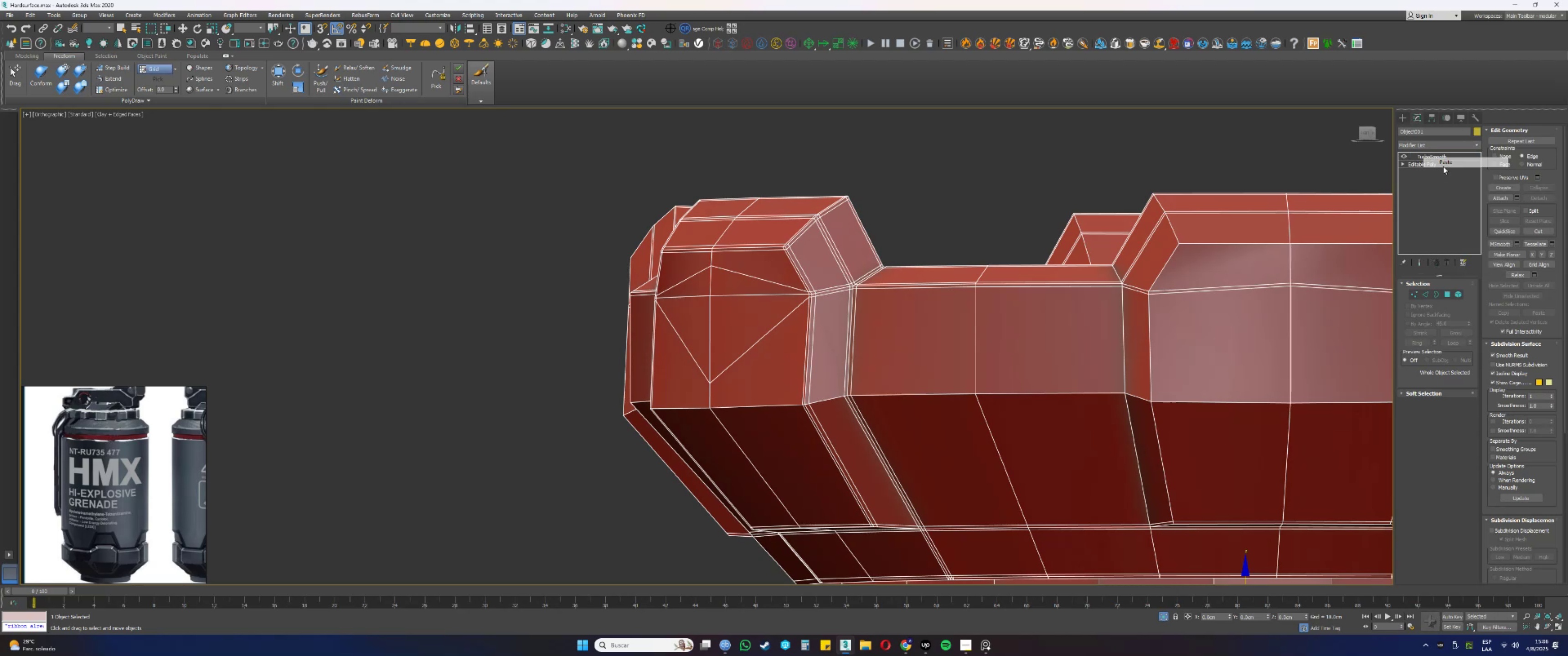 
key(F3)
 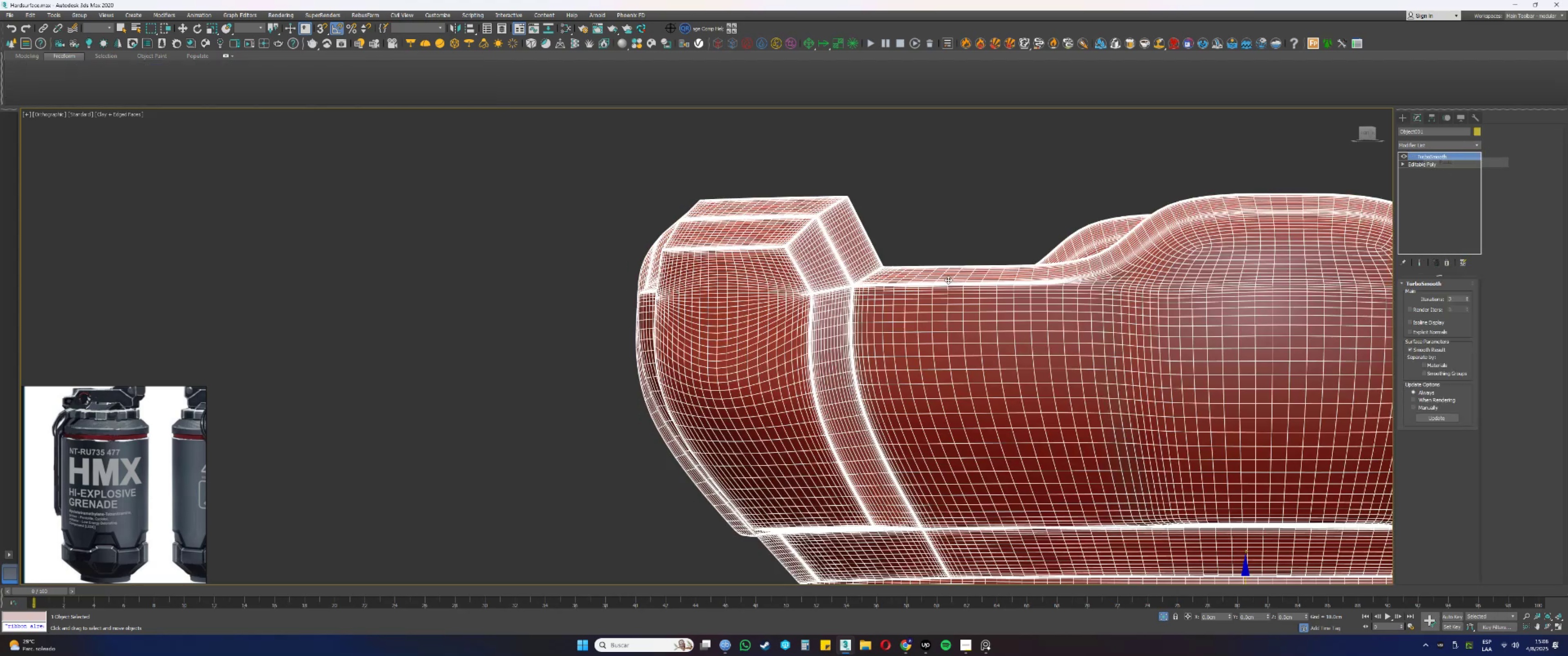 
key(F3)
 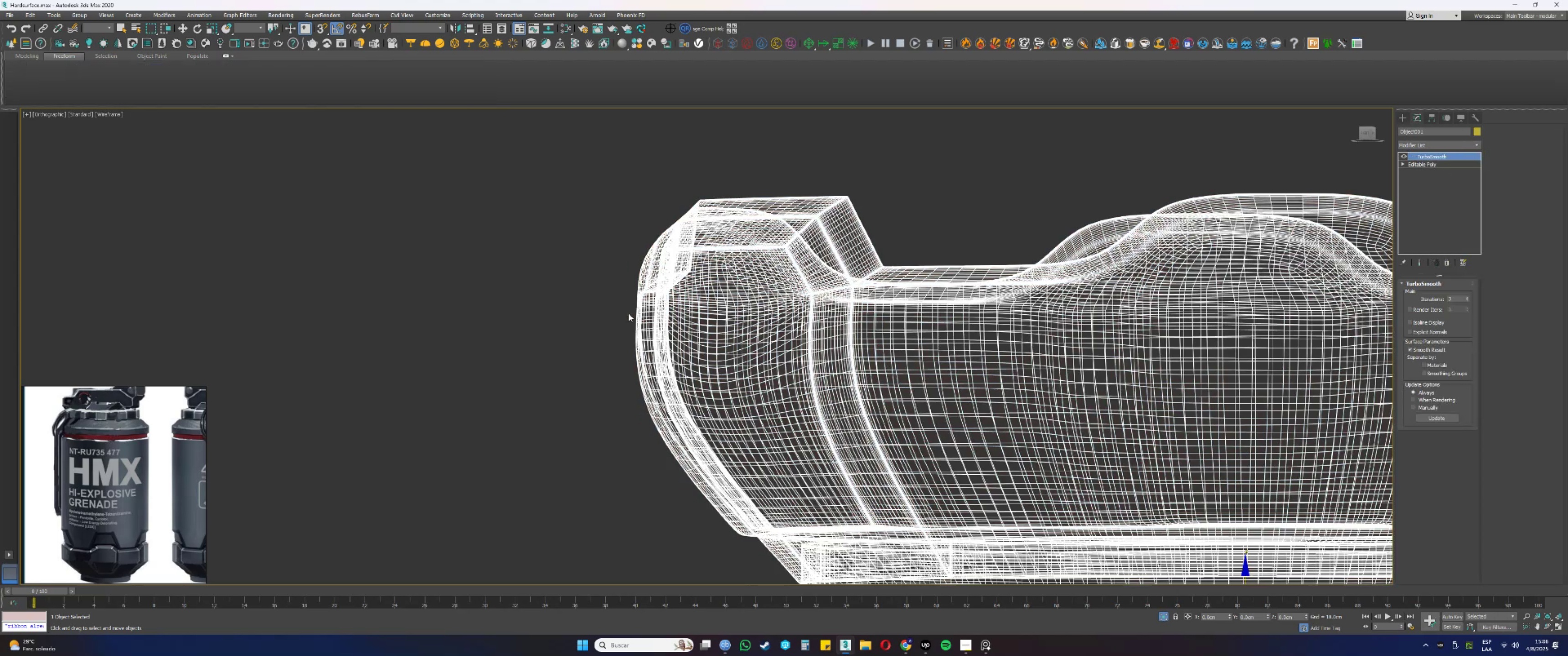 
key(F4)
 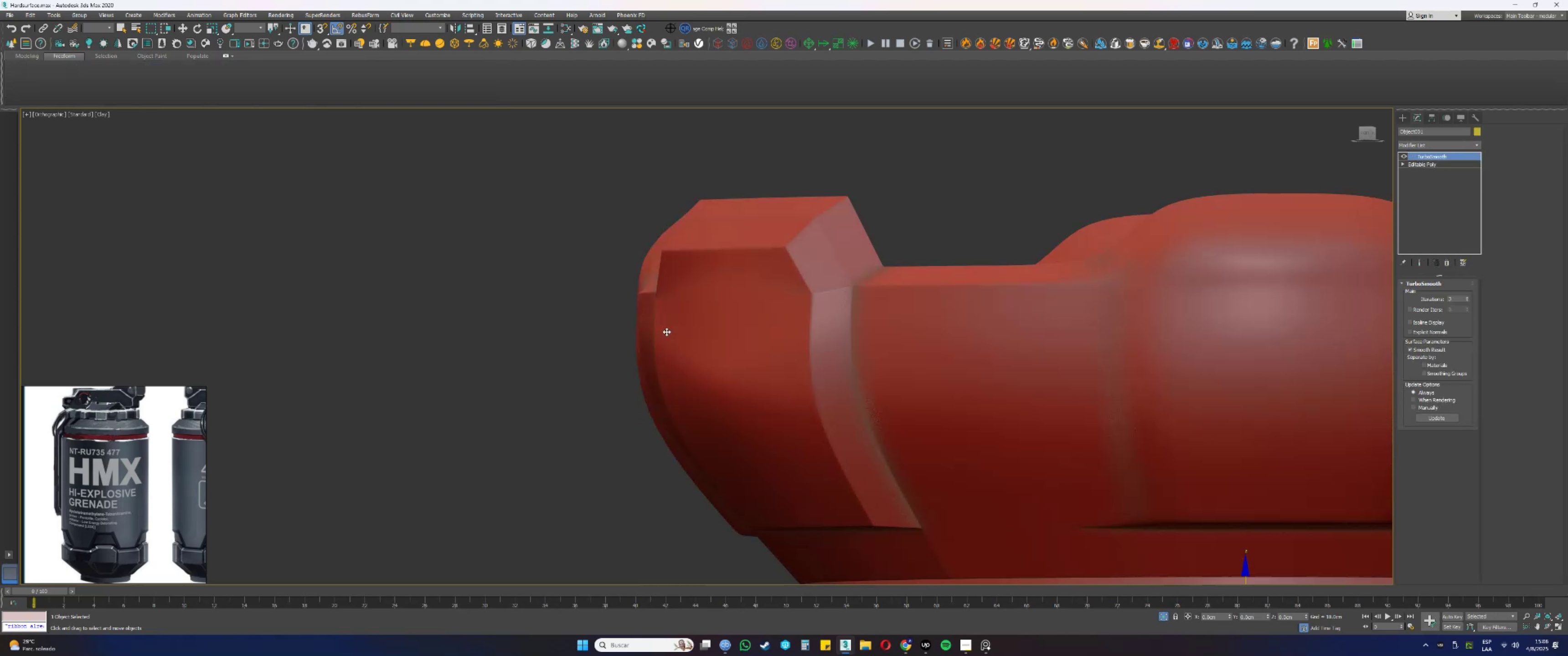 
scroll: coordinate [761, 317], scroll_direction: down, amount: 2.0
 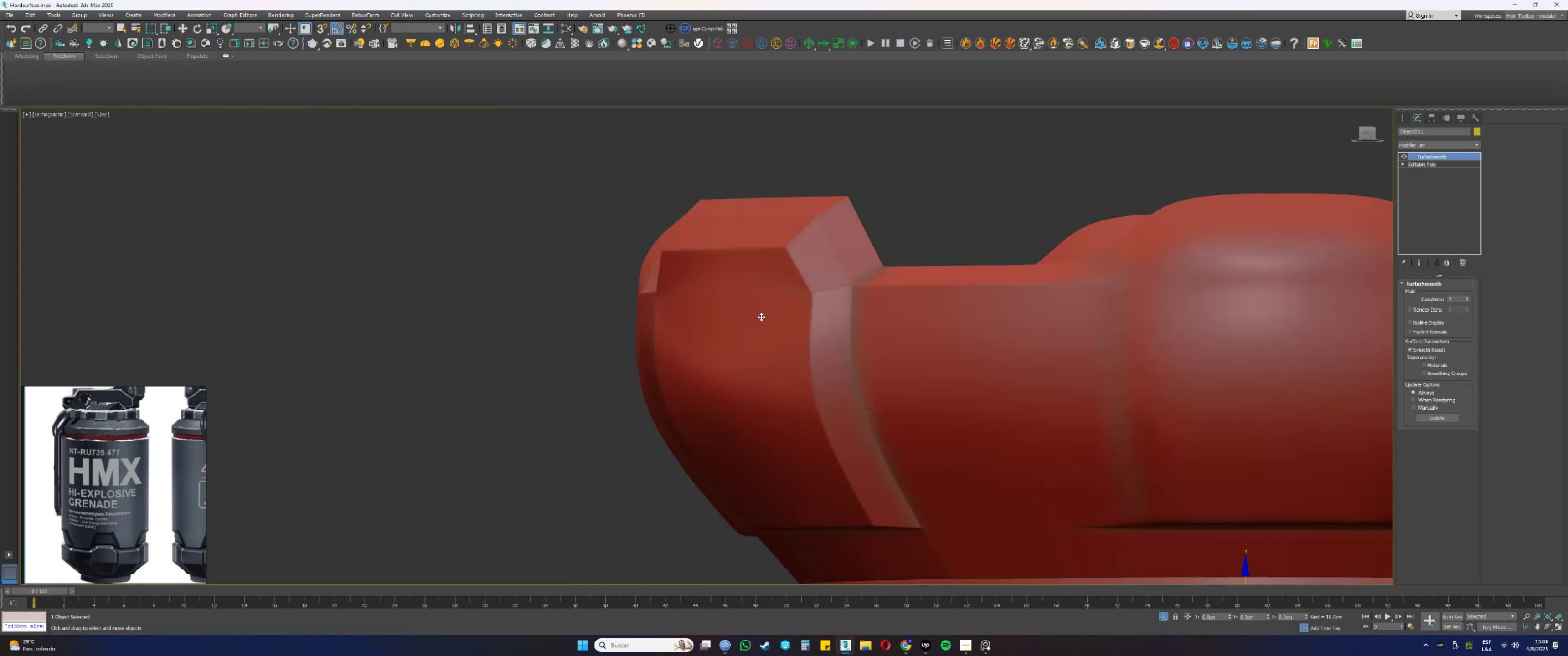 
hold_key(key=AltLeft, duration=0.64)
 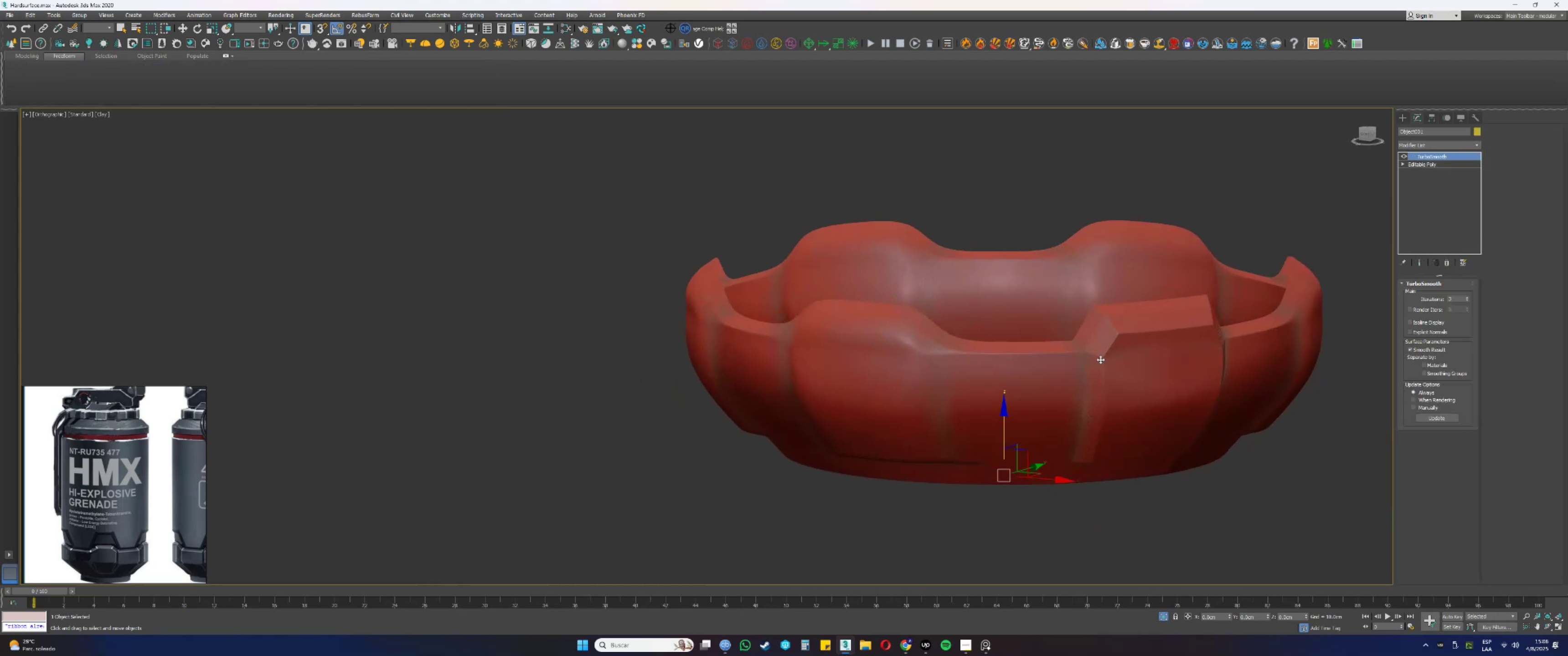 
hold_key(key=AltLeft, duration=1.53)
 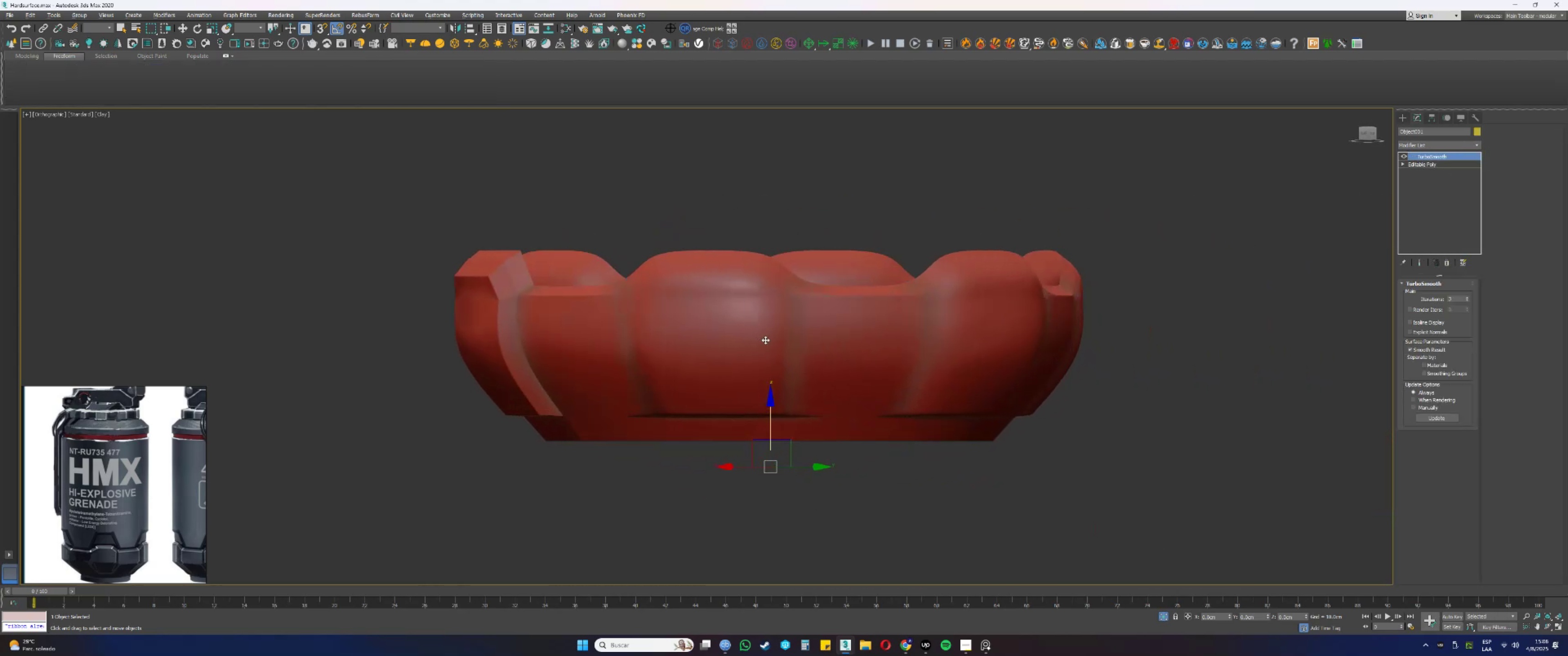 
hold_key(key=AltLeft, duration=1.52)
 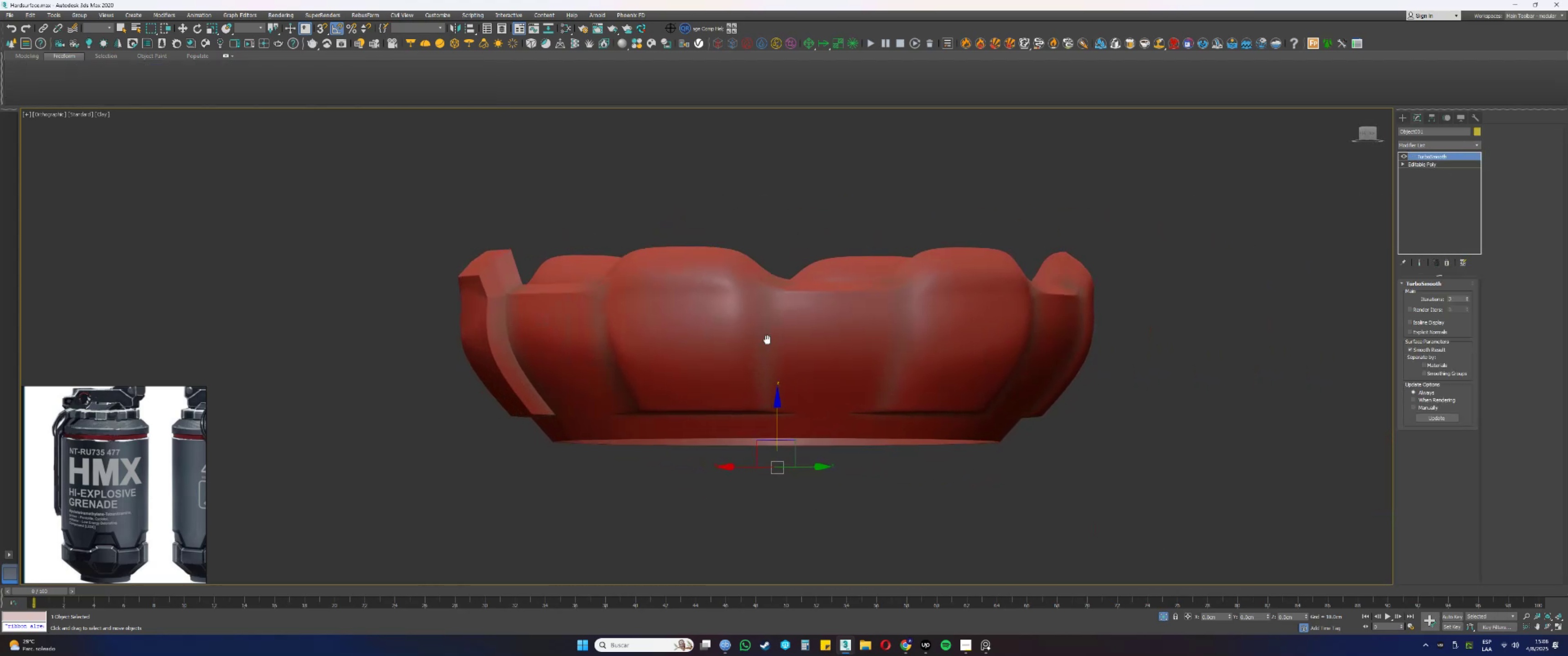 
hold_key(key=AltLeft, duration=0.34)
 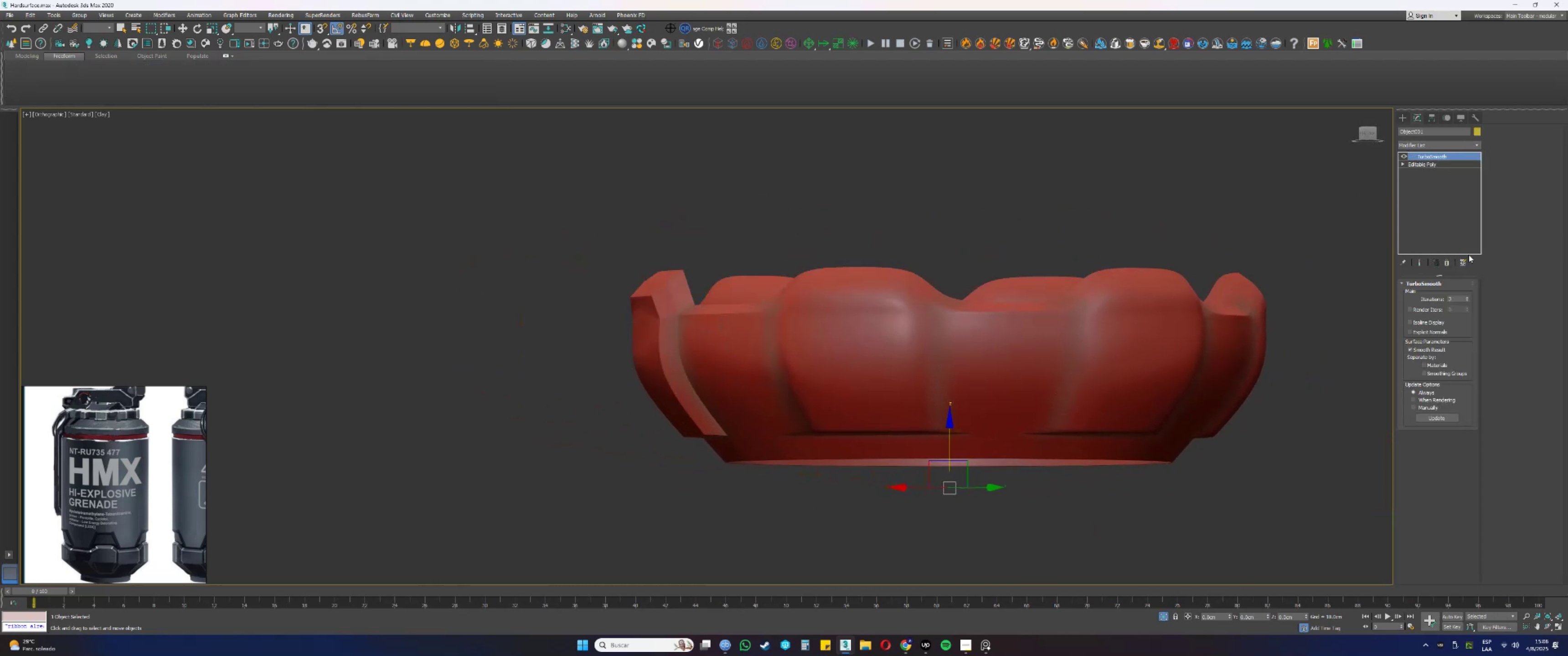 
key(F4)
 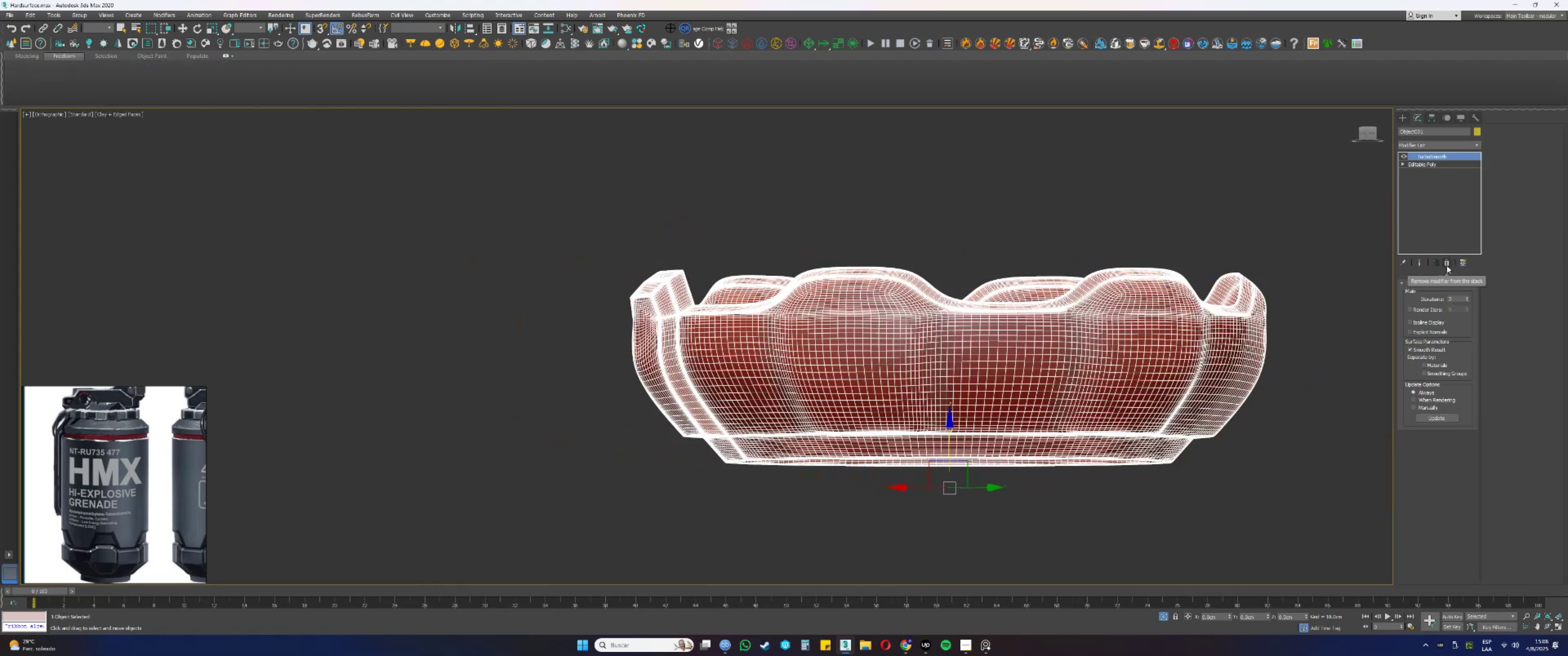 
left_click([1446, 266])
 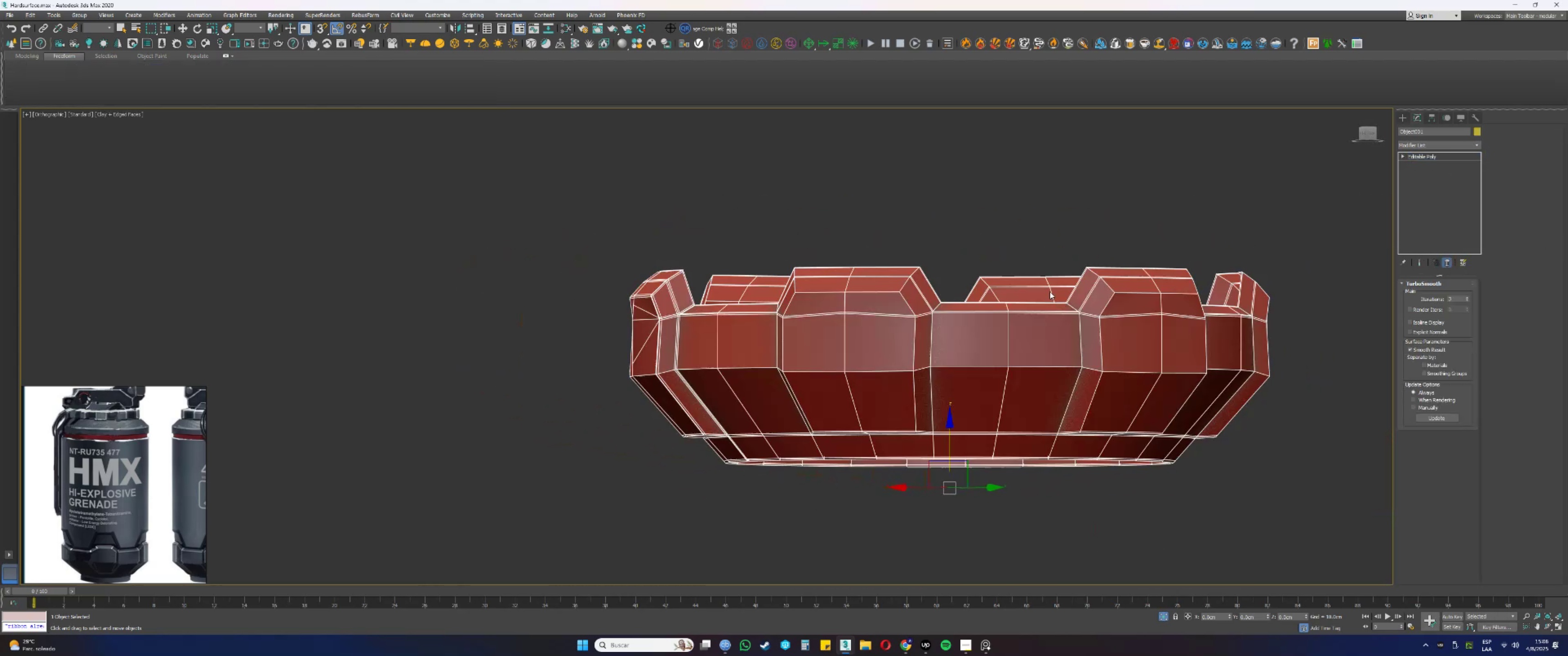 
key(F4)
 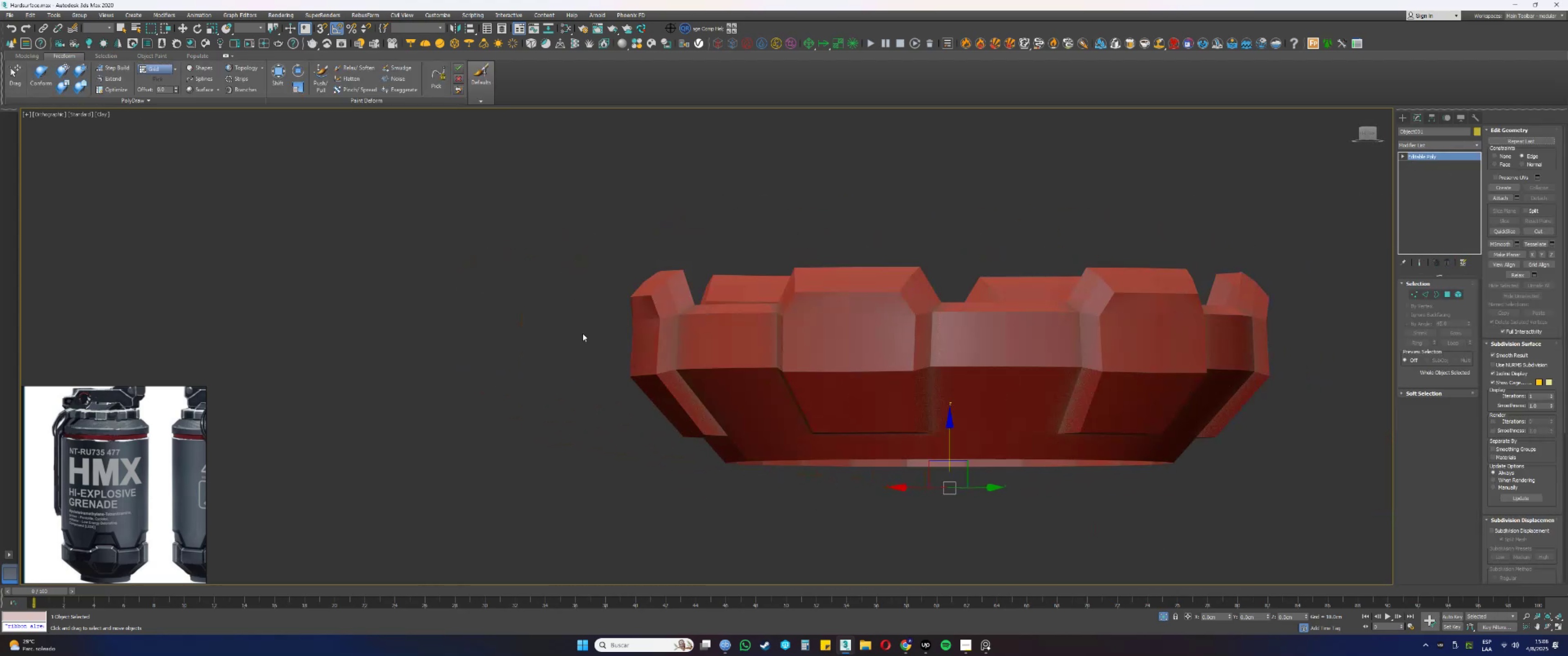 
scroll: coordinate [688, 340], scroll_direction: up, amount: 1.0
 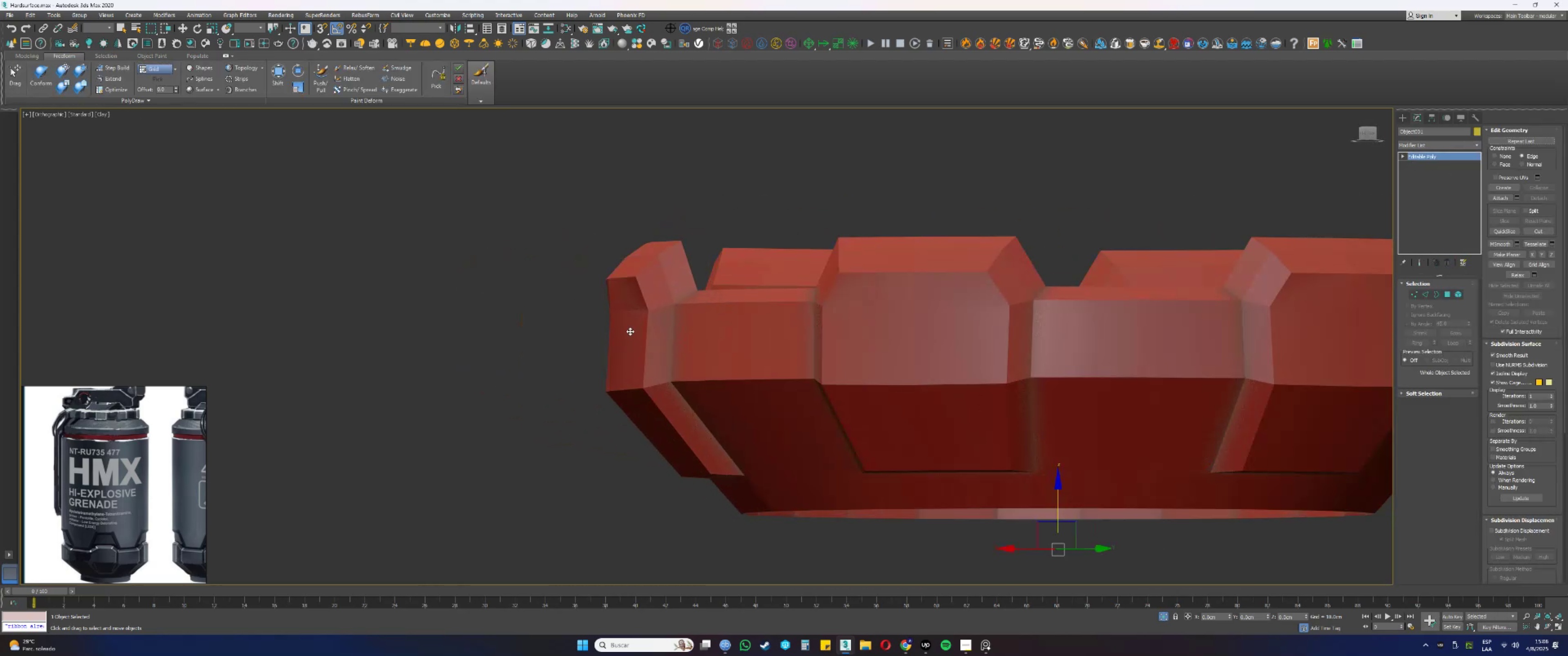 
key(F4)
 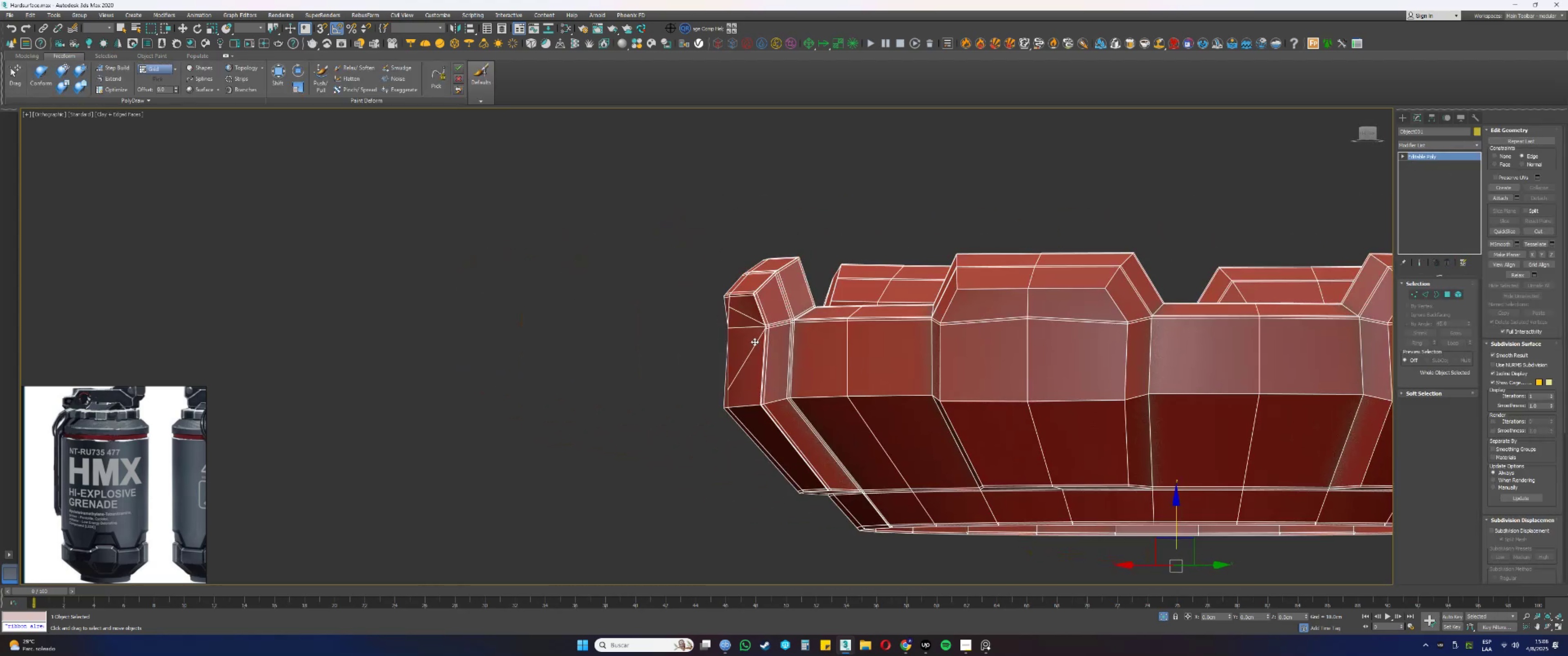 
scroll: coordinate [769, 302], scroll_direction: up, amount: 2.0
 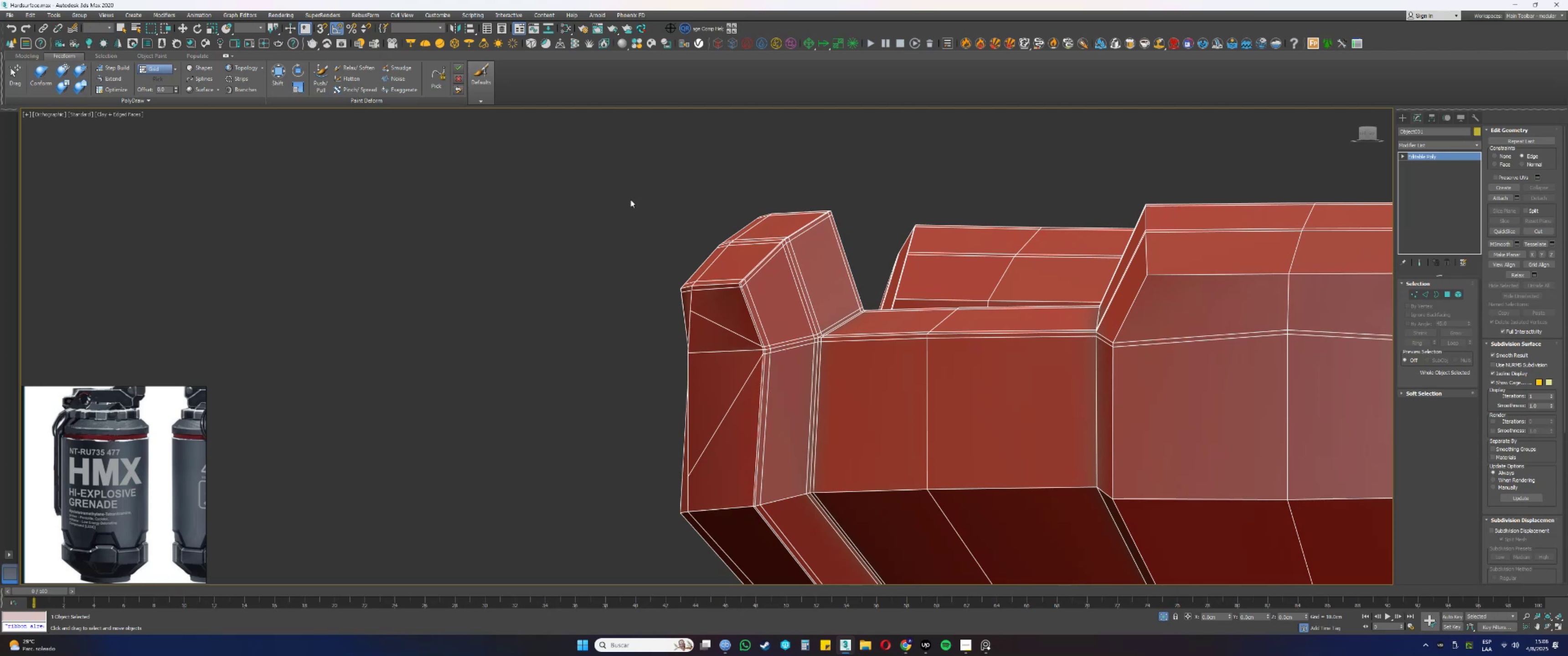 
scroll: coordinate [720, 402], scroll_direction: down, amount: 2.0
 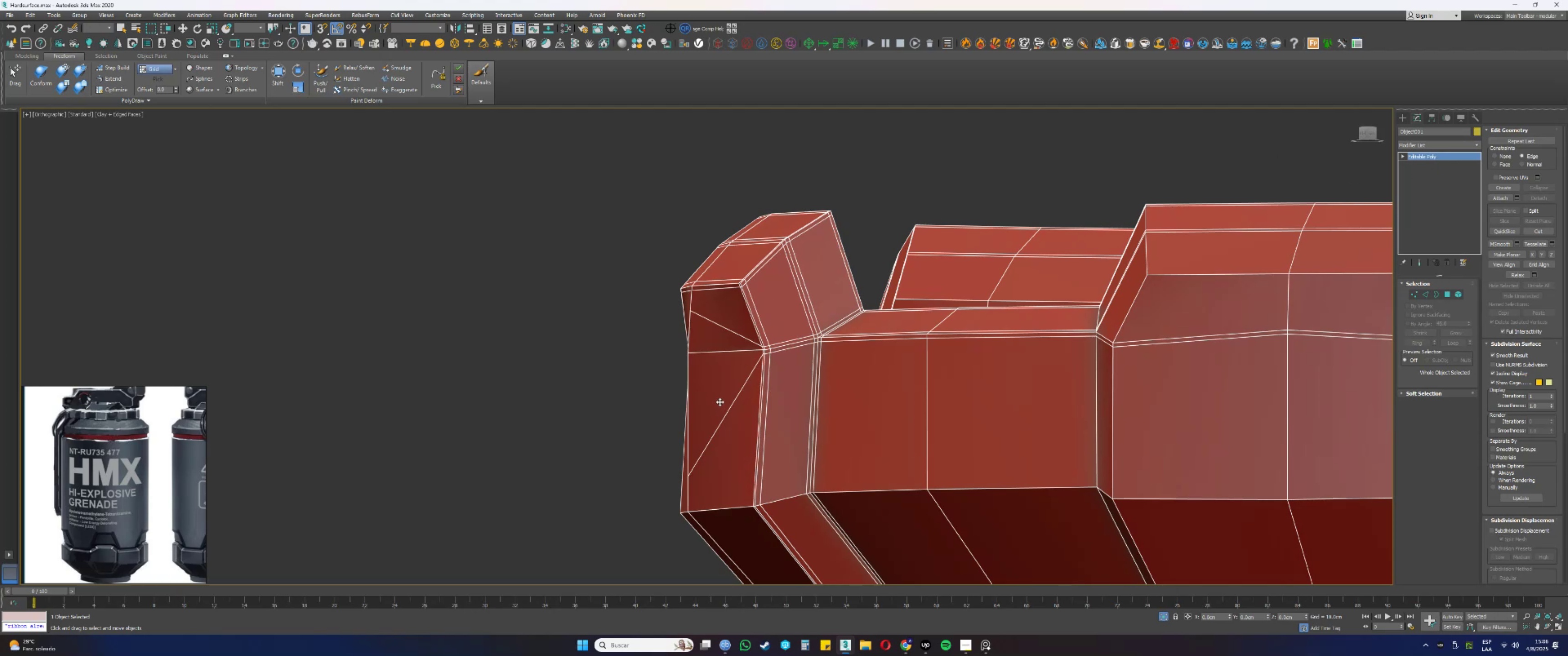 
key(2)
 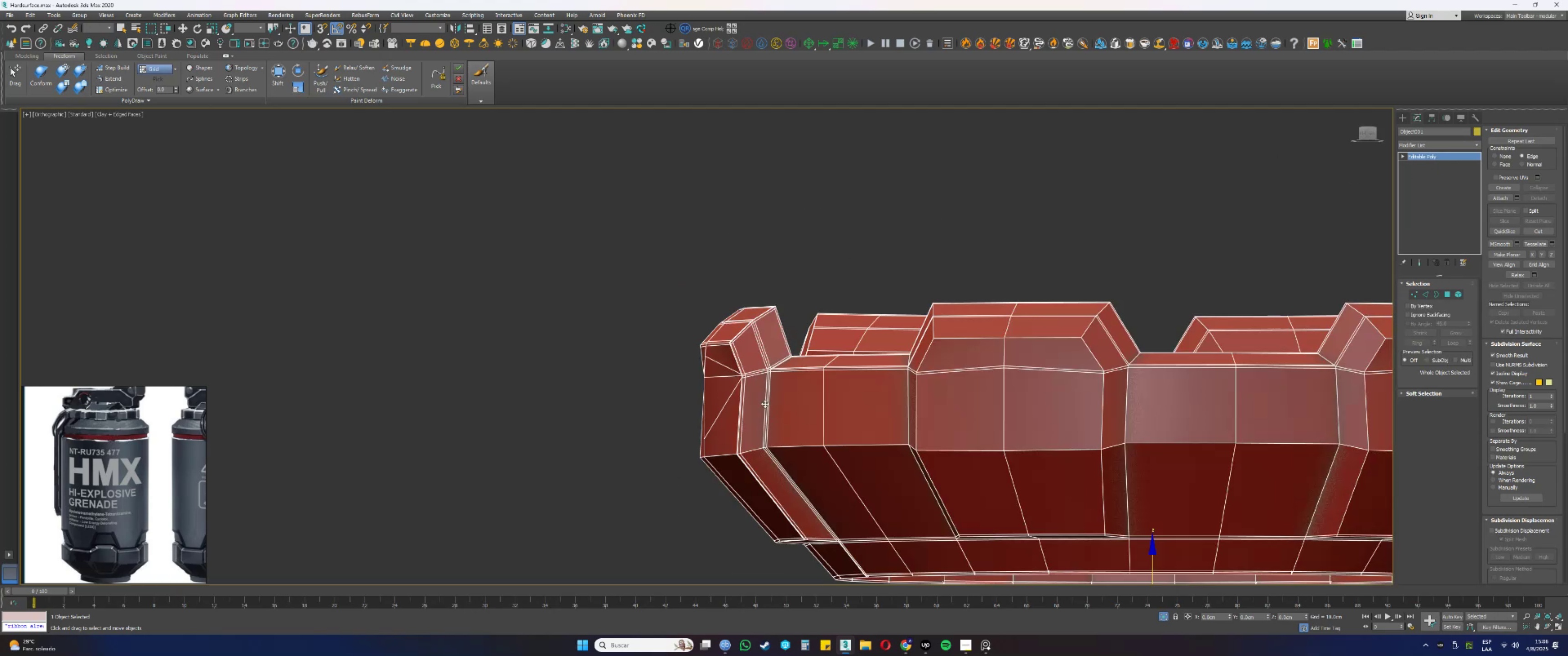 
hold_key(key=AltLeft, duration=0.48)
 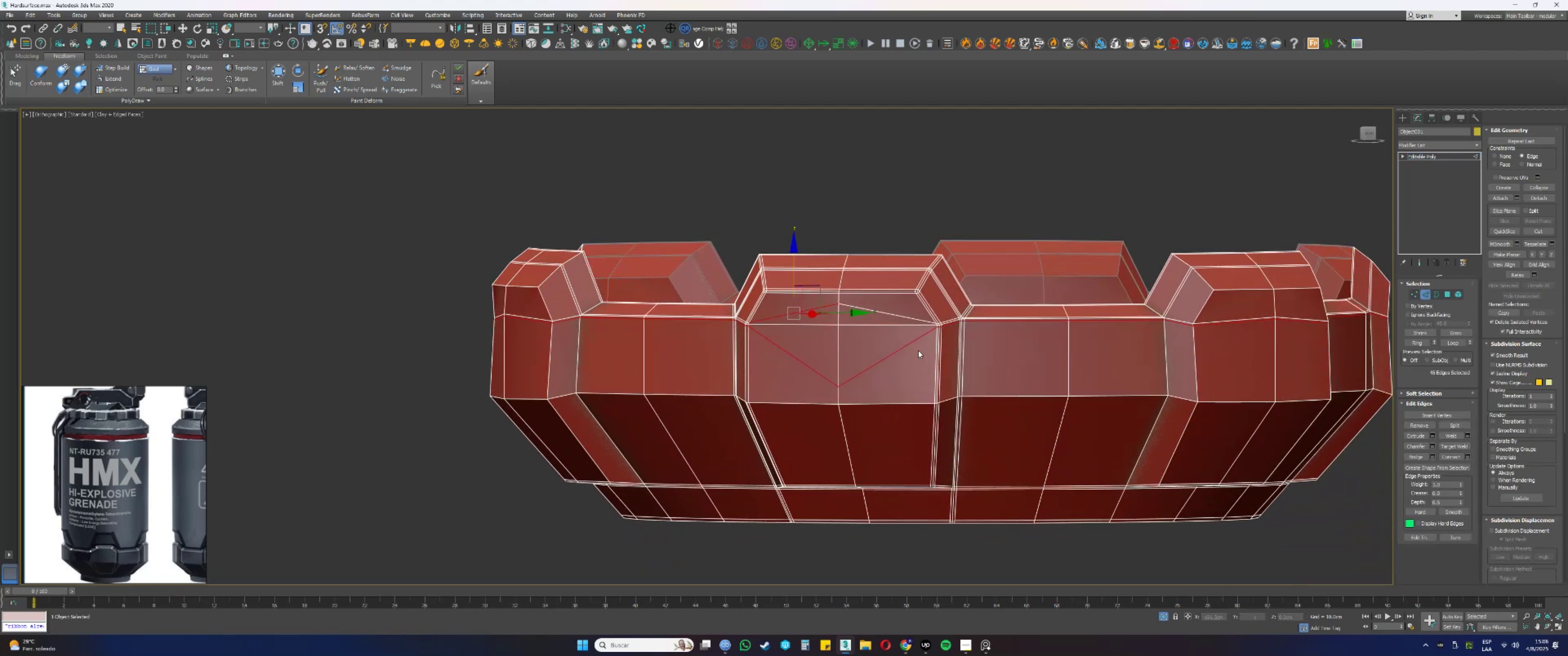 
scroll: coordinate [915, 325], scroll_direction: up, amount: 2.0
 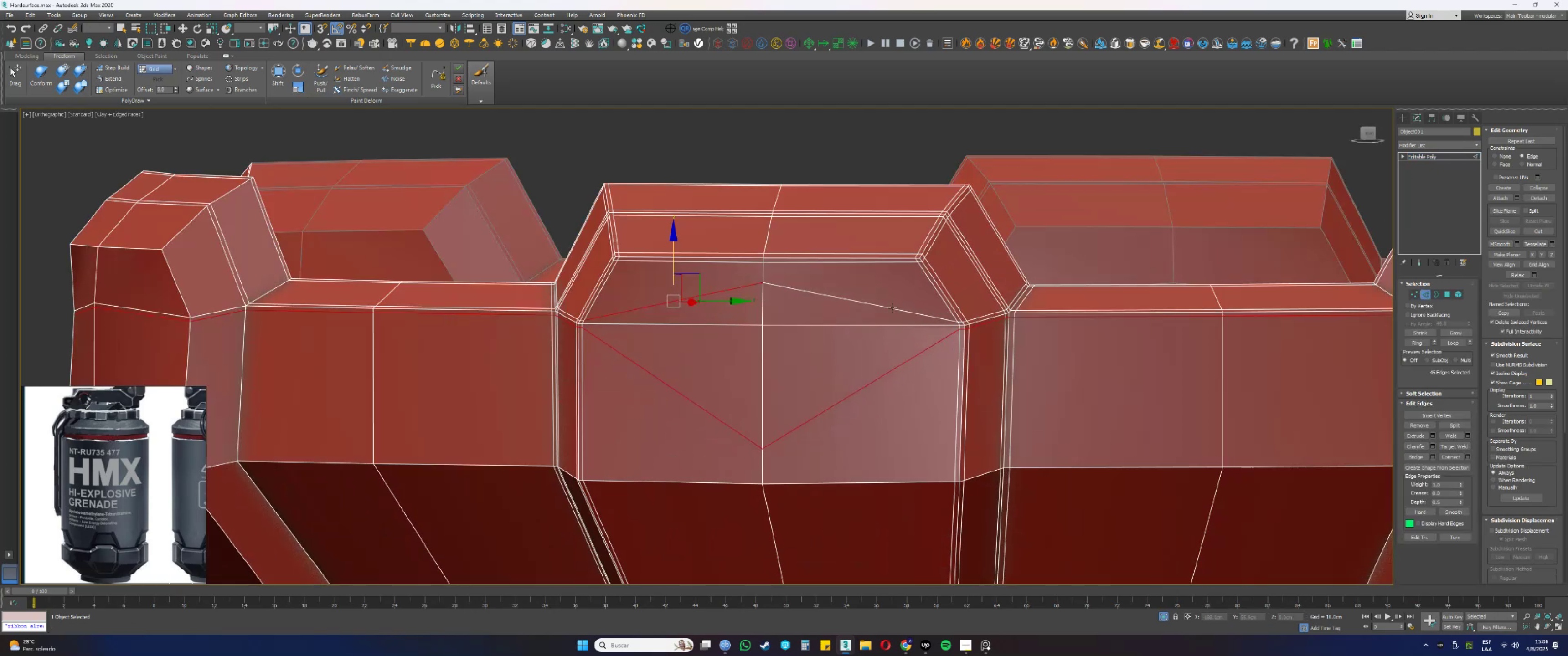 
double_click([892, 308])
 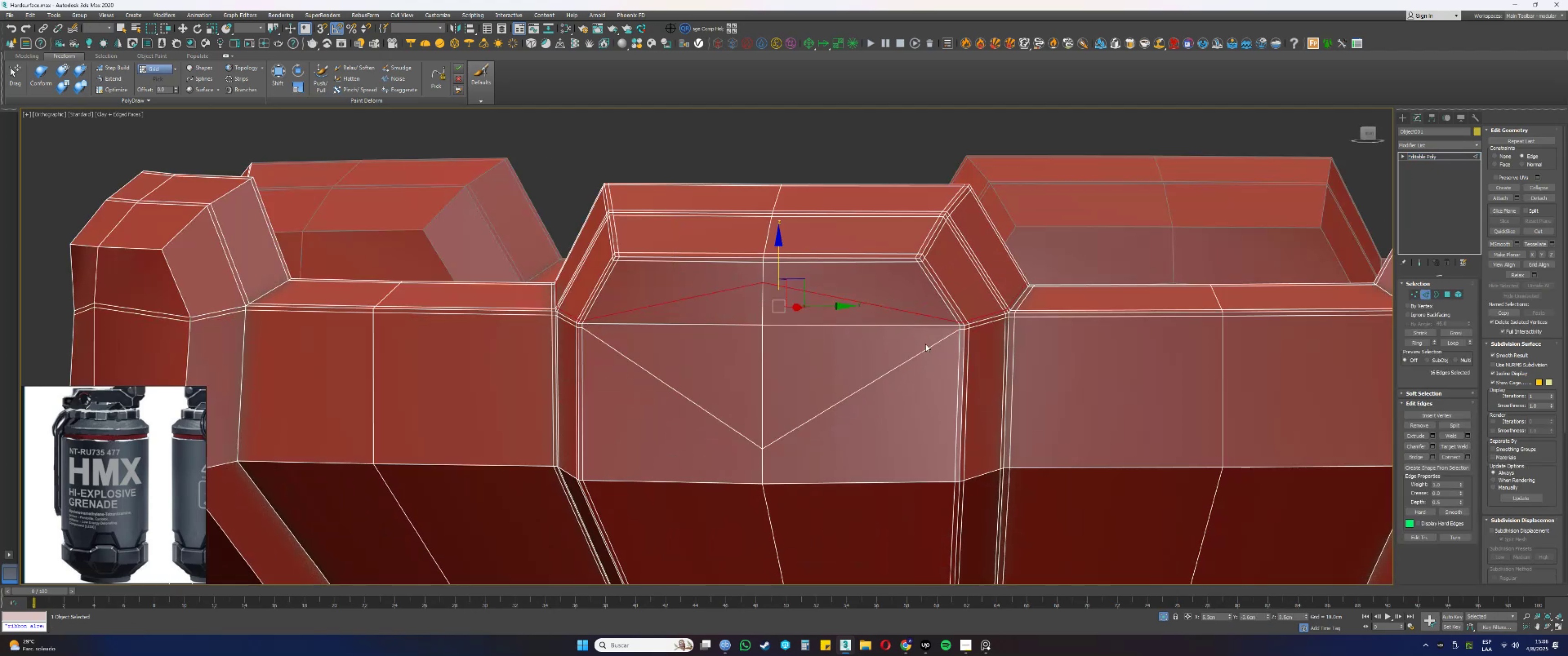 
hold_key(key=ControlLeft, duration=0.59)
double_click([927, 351])
 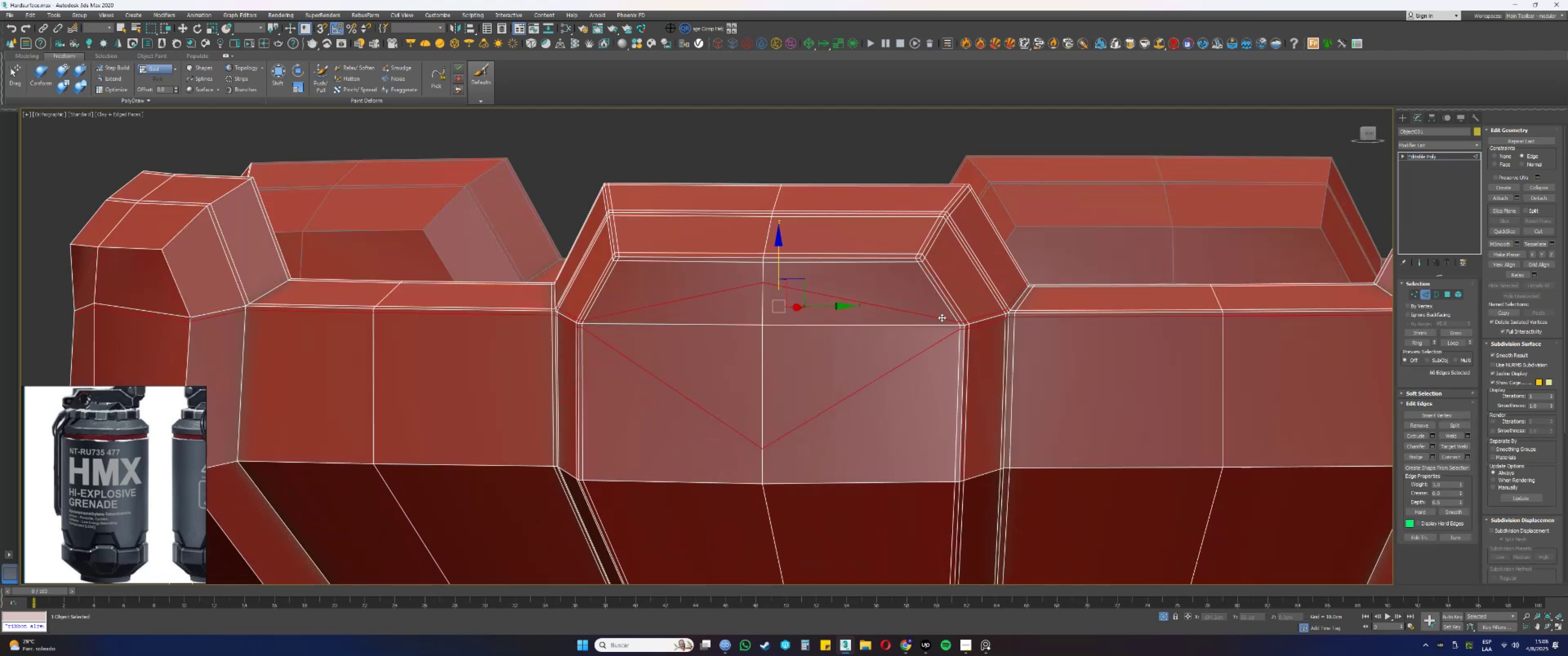 
scroll: coordinate [938, 285], scroll_direction: up, amount: 1.0
 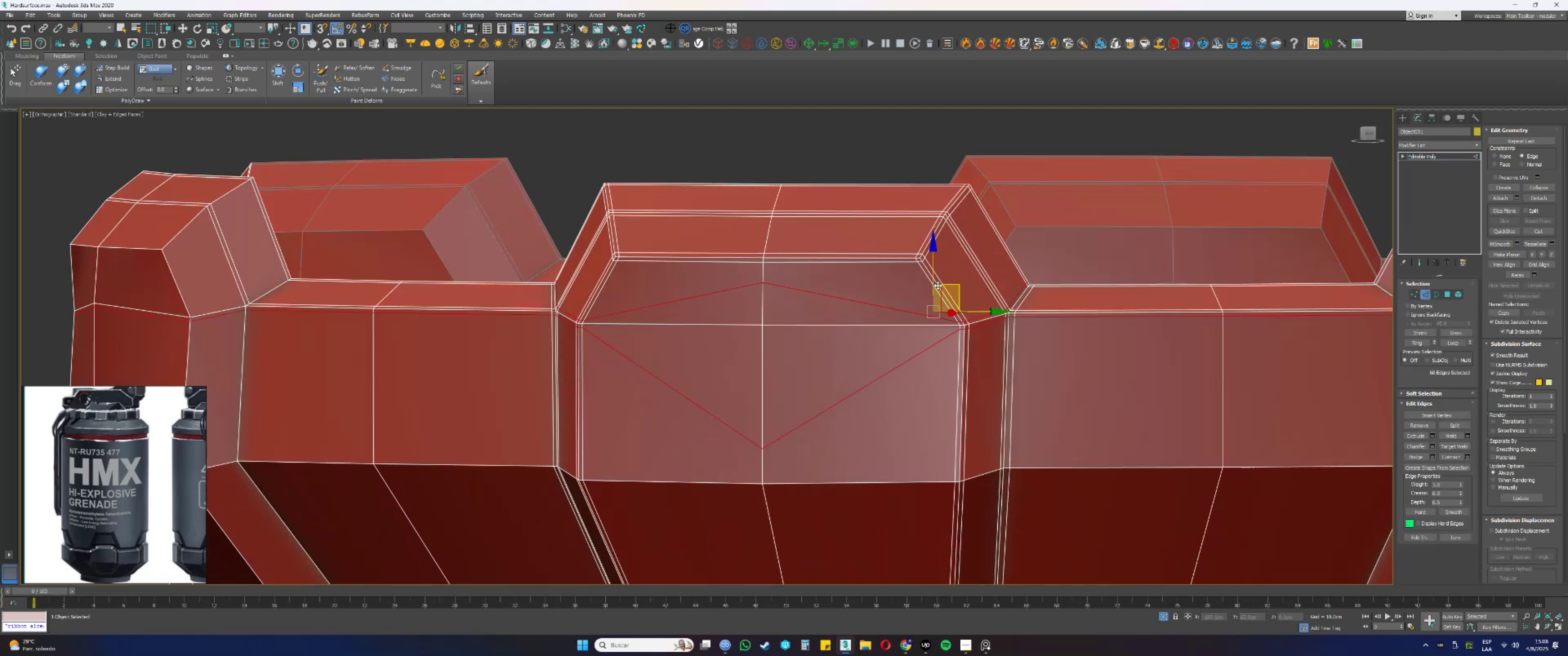 
hold_key(key=ControlLeft, duration=0.84)
left_click([933, 285])
 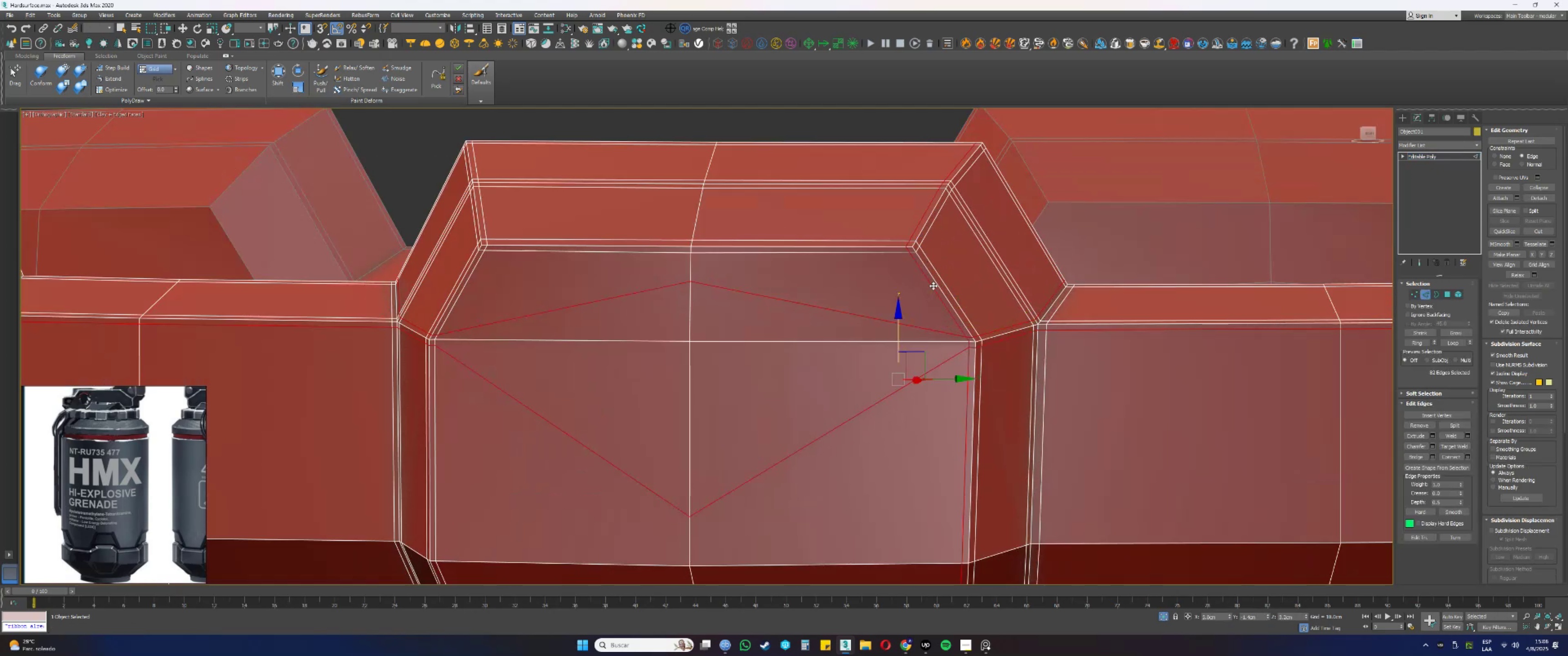 
key(Q)
 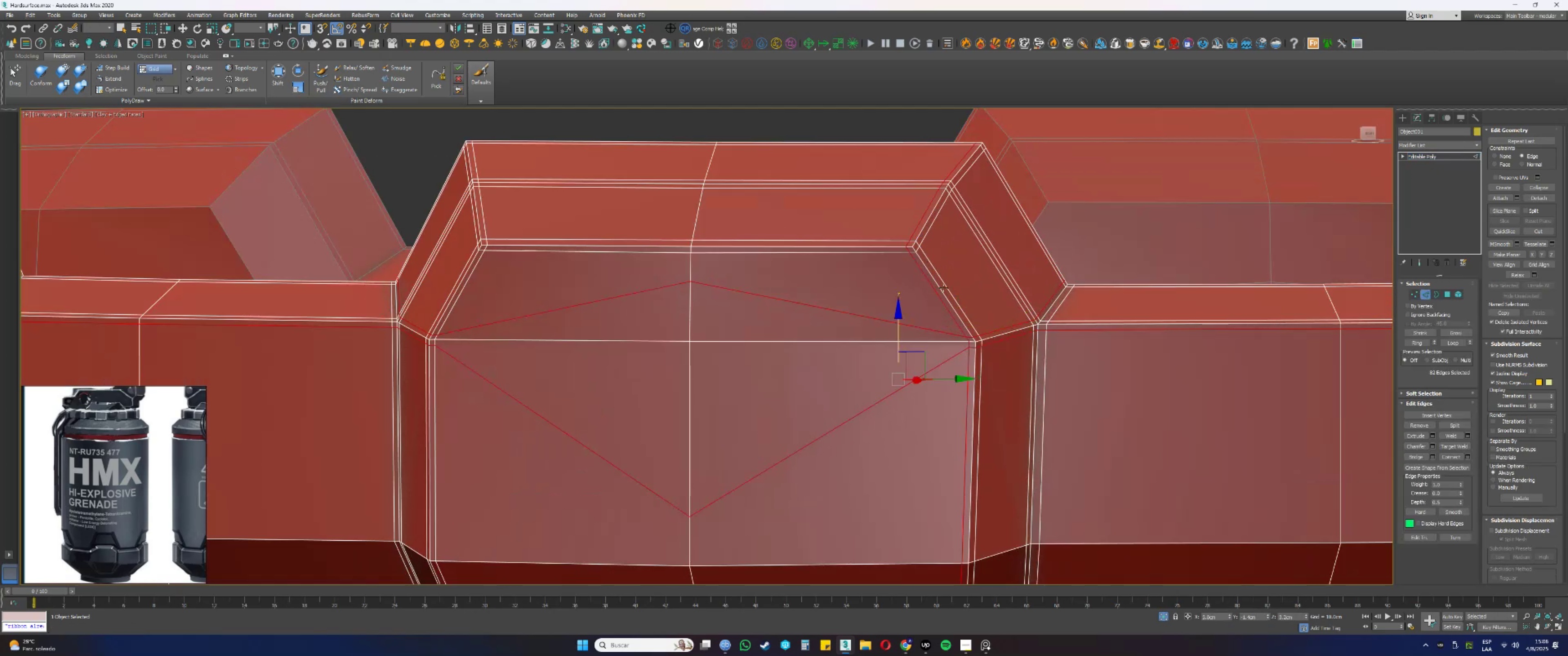 
hold_key(key=ControlLeft, duration=1.5)
double_click([948, 288])
 